 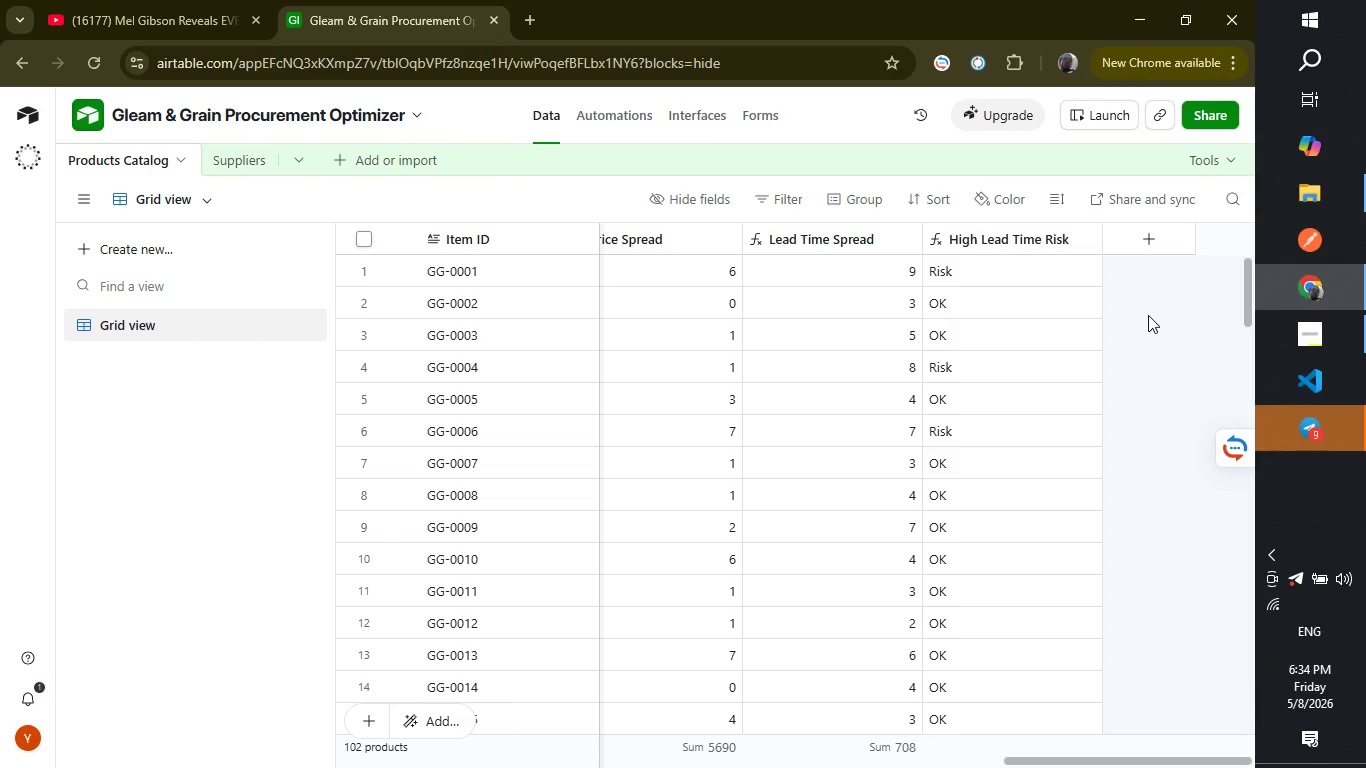 
left_click([1153, 250])
 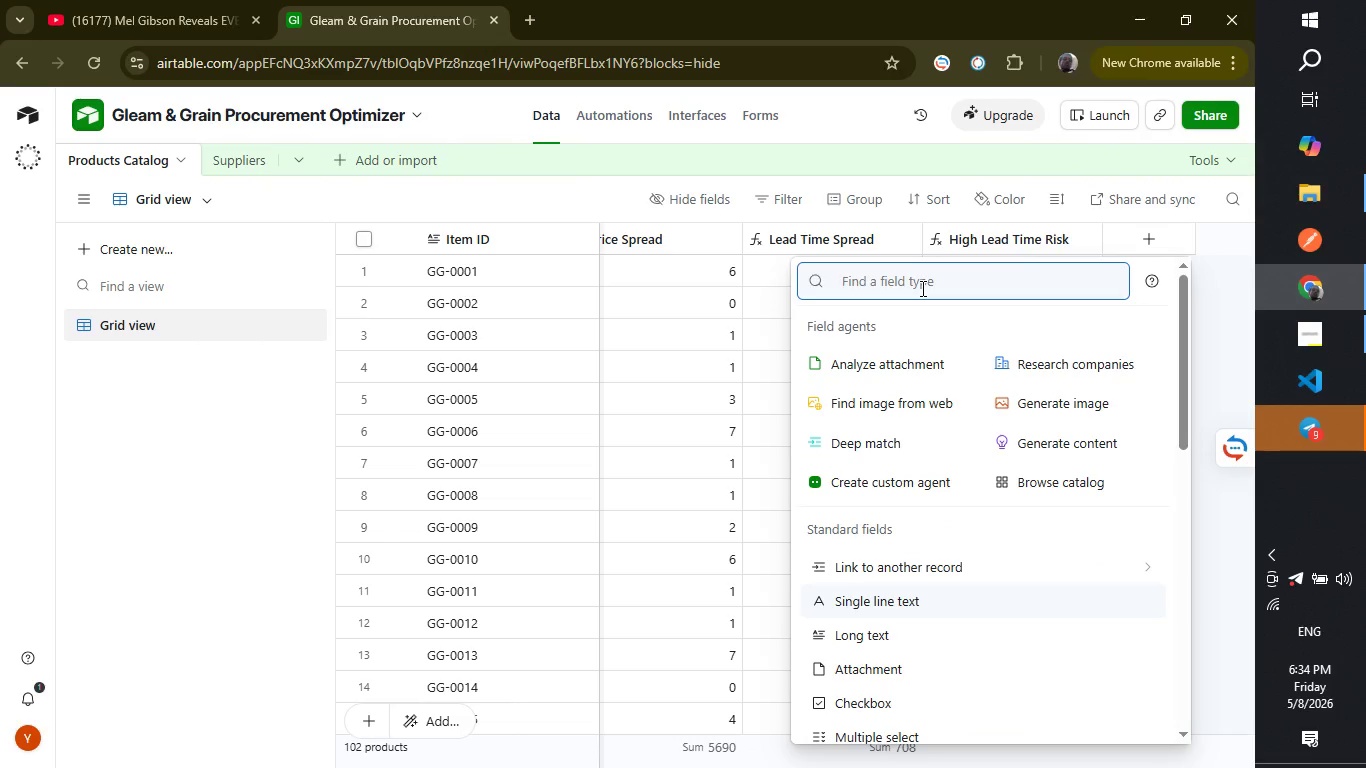 
type(for)
 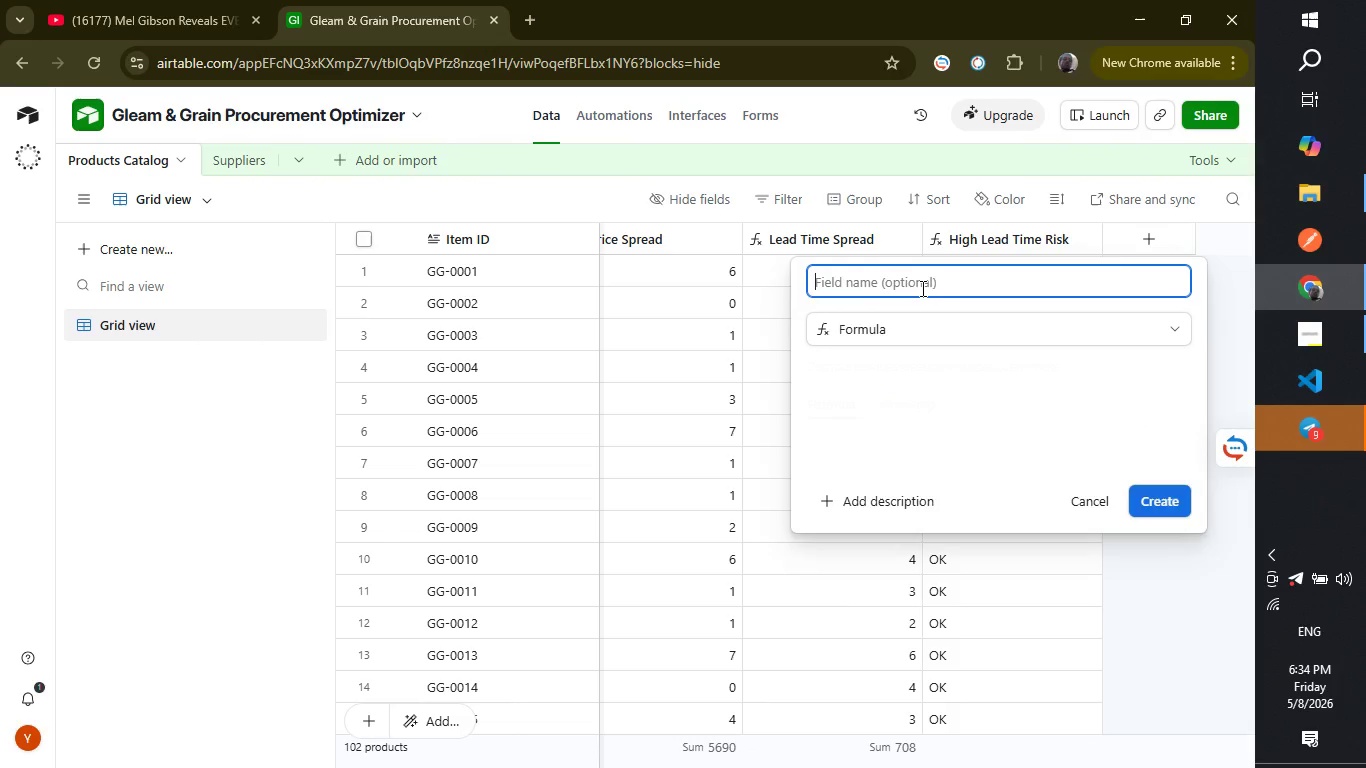 
key(Enter)
 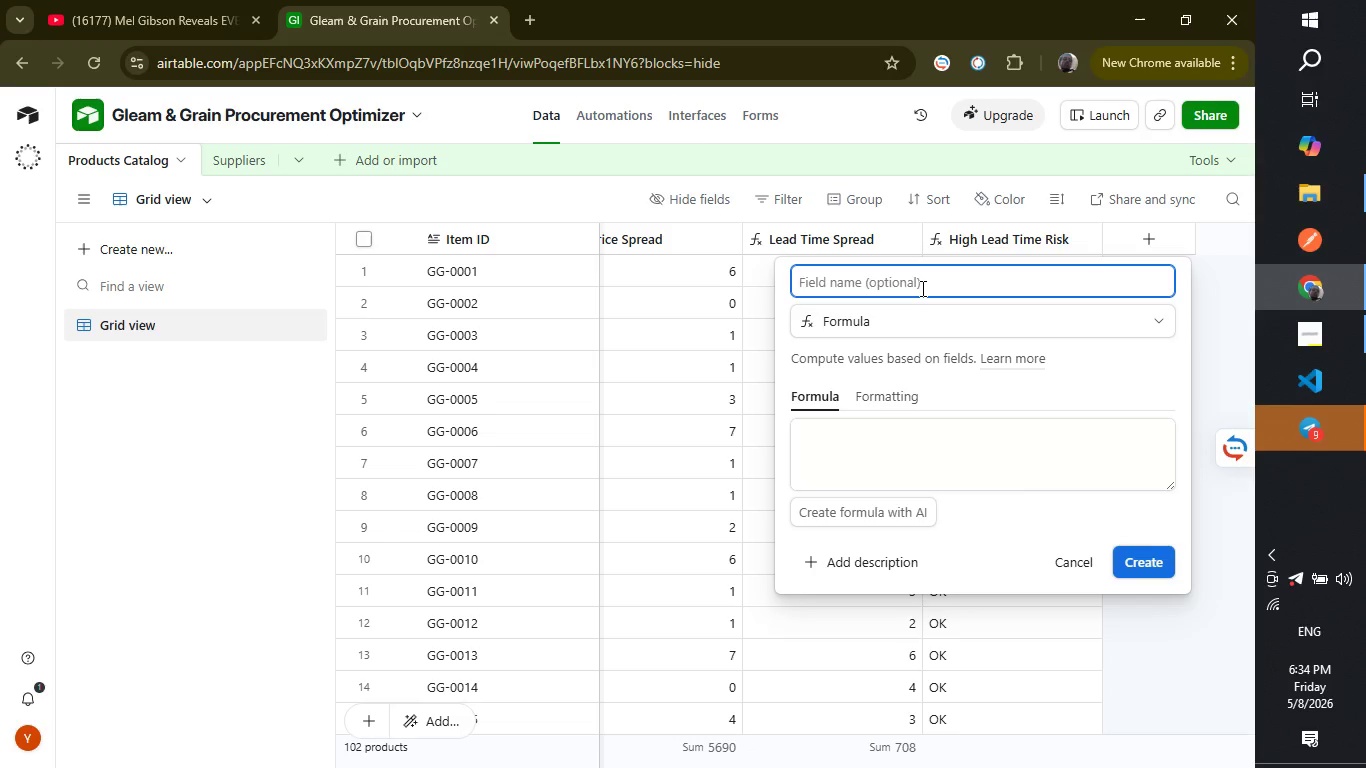 
type(Best Value Supplier)
 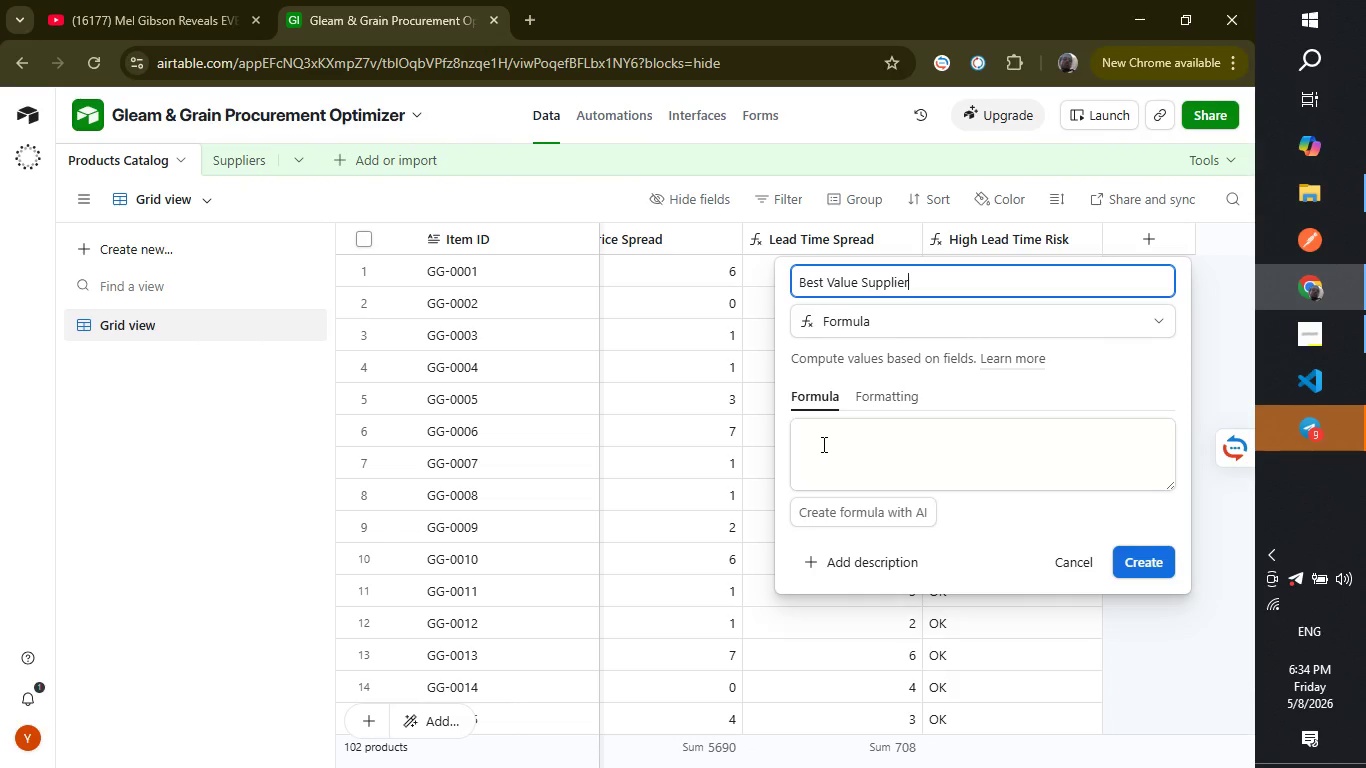 
left_click([822, 444])
 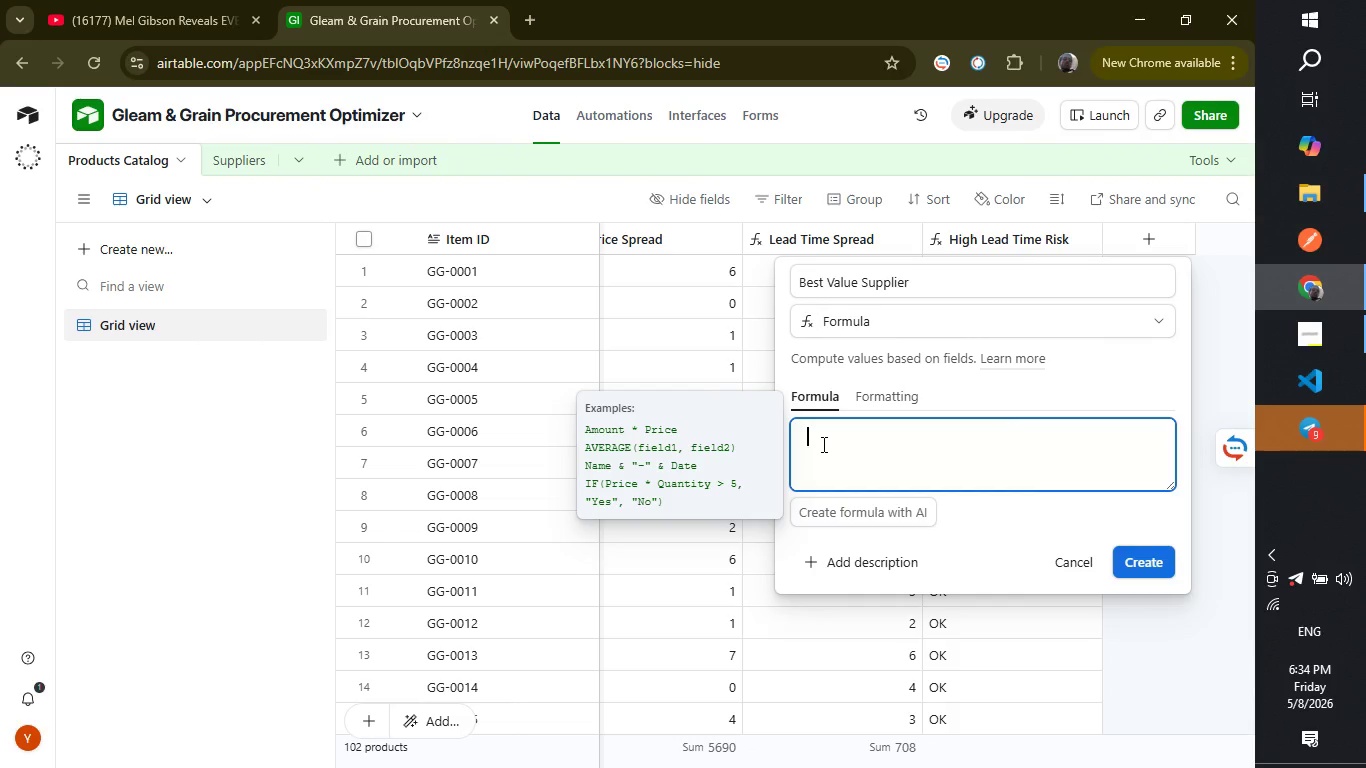 
key(Shift+ShiftLeft)
 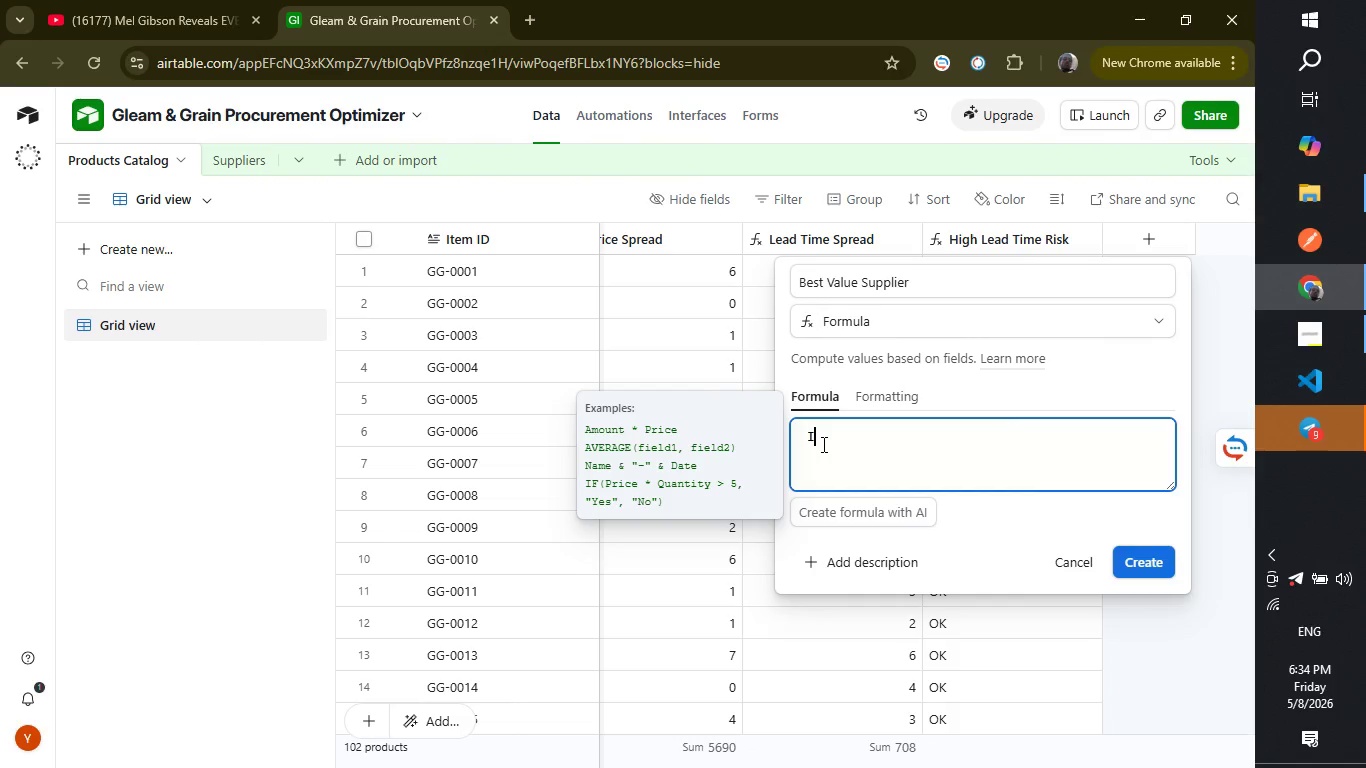 
key(Shift+I)
 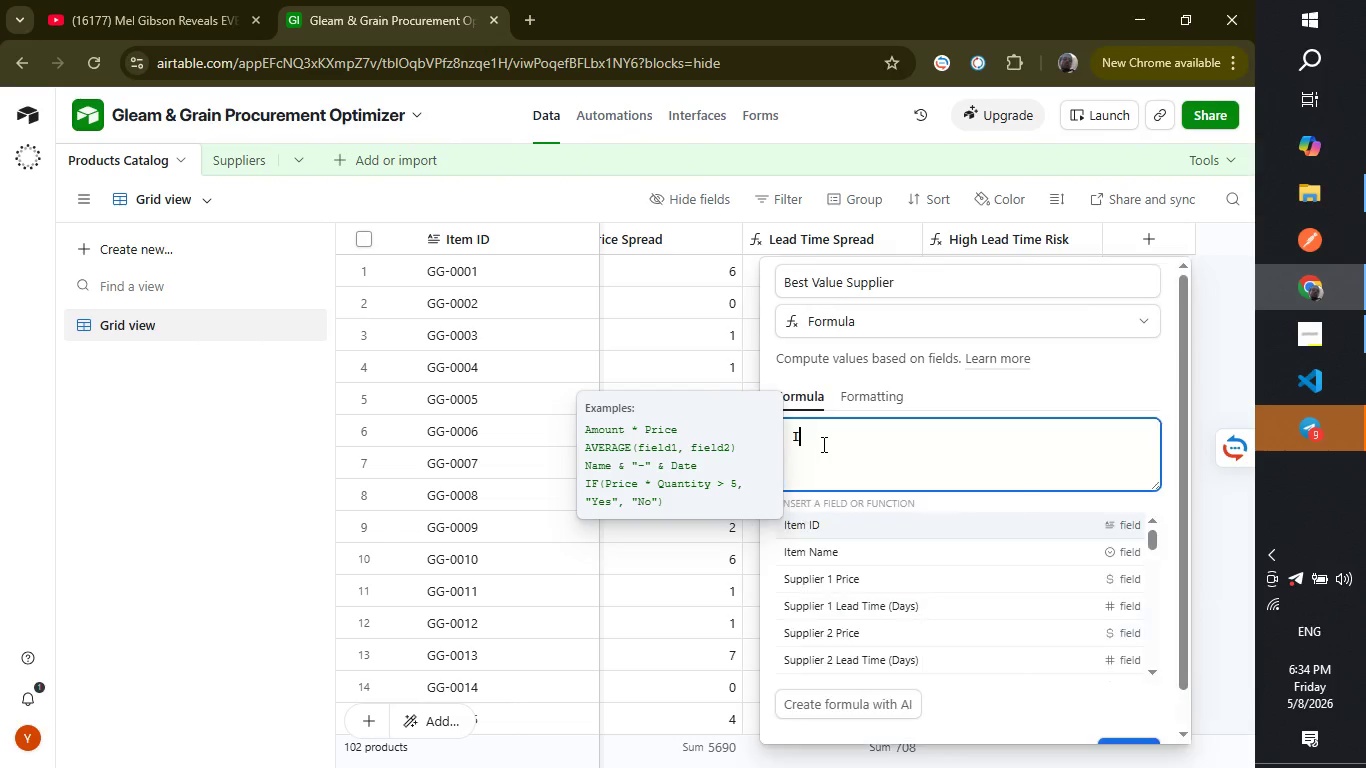 
key(Shift+ShiftRight)
 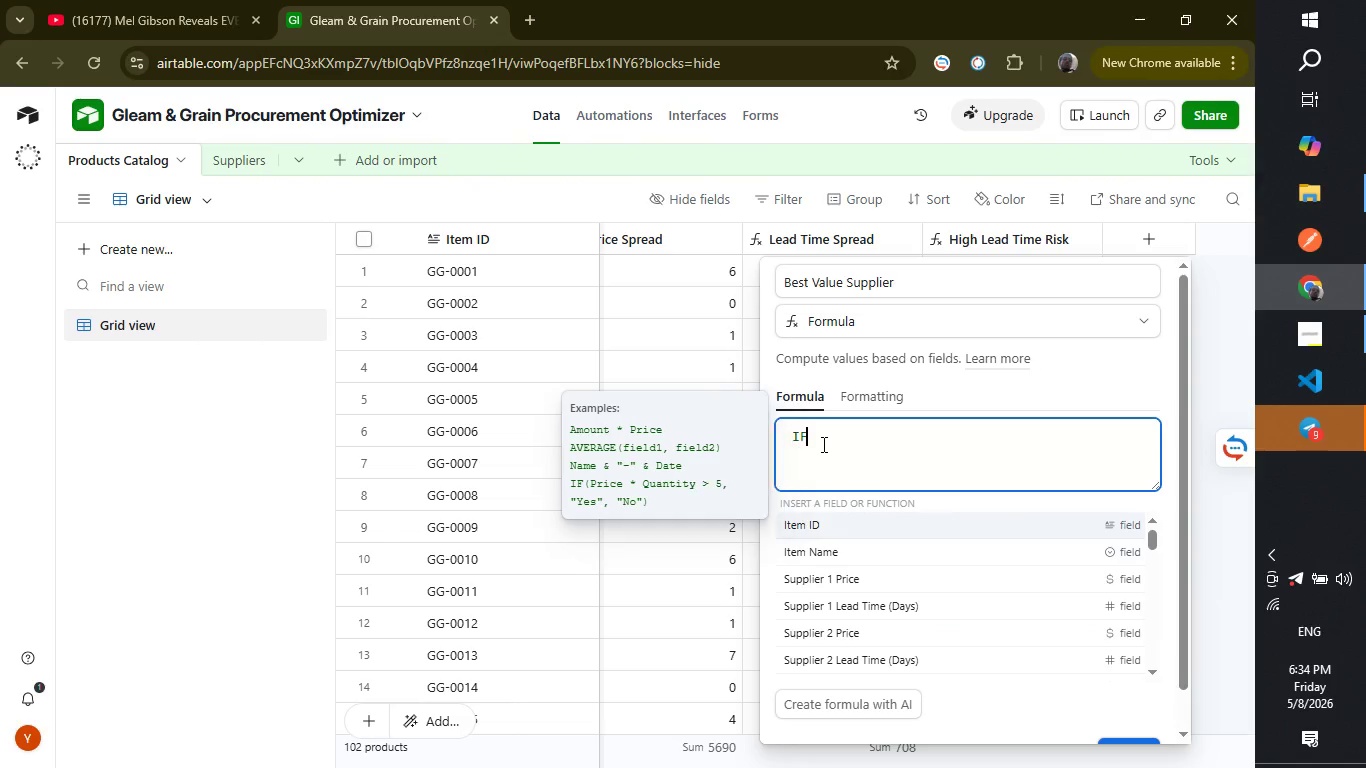 
key(Shift+F)
 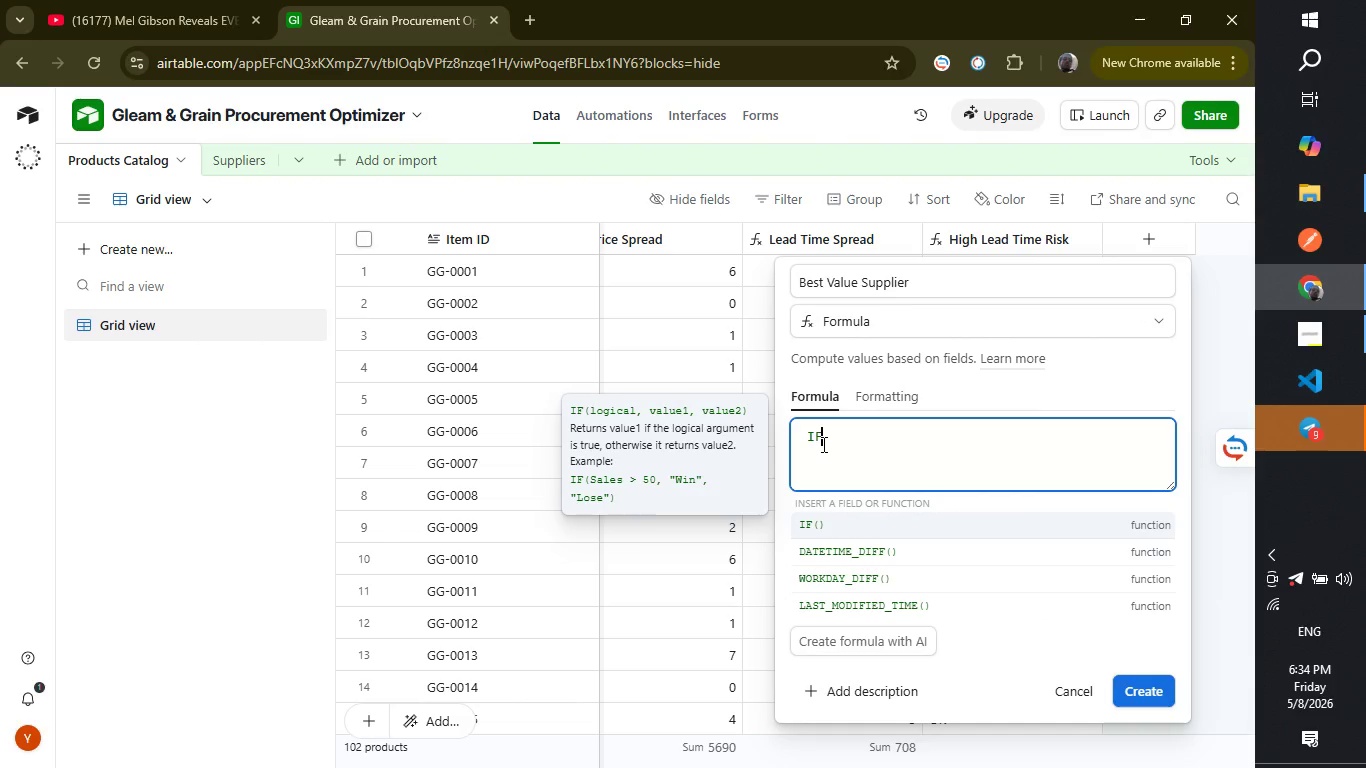 
key(Shift+ShiftLeft)
 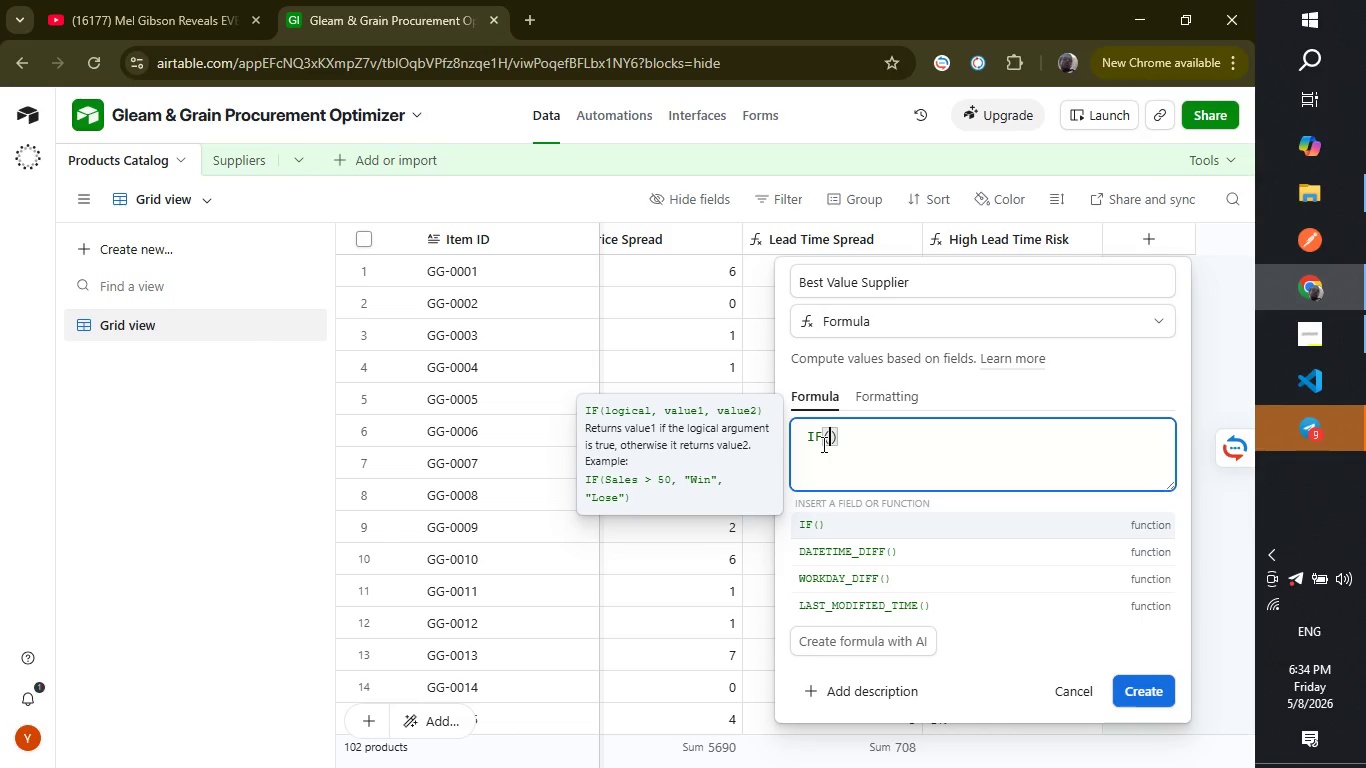 
key(Shift+9)
 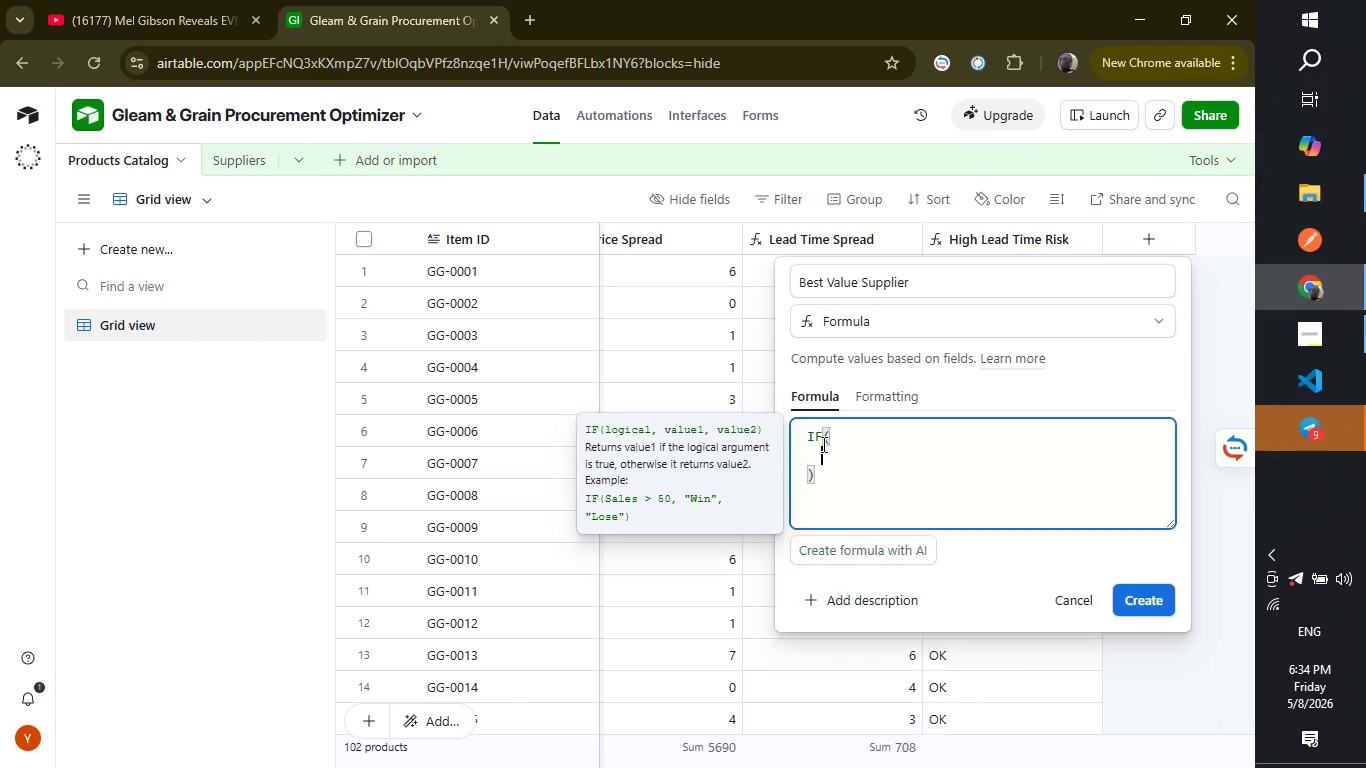 
key(Enter)
 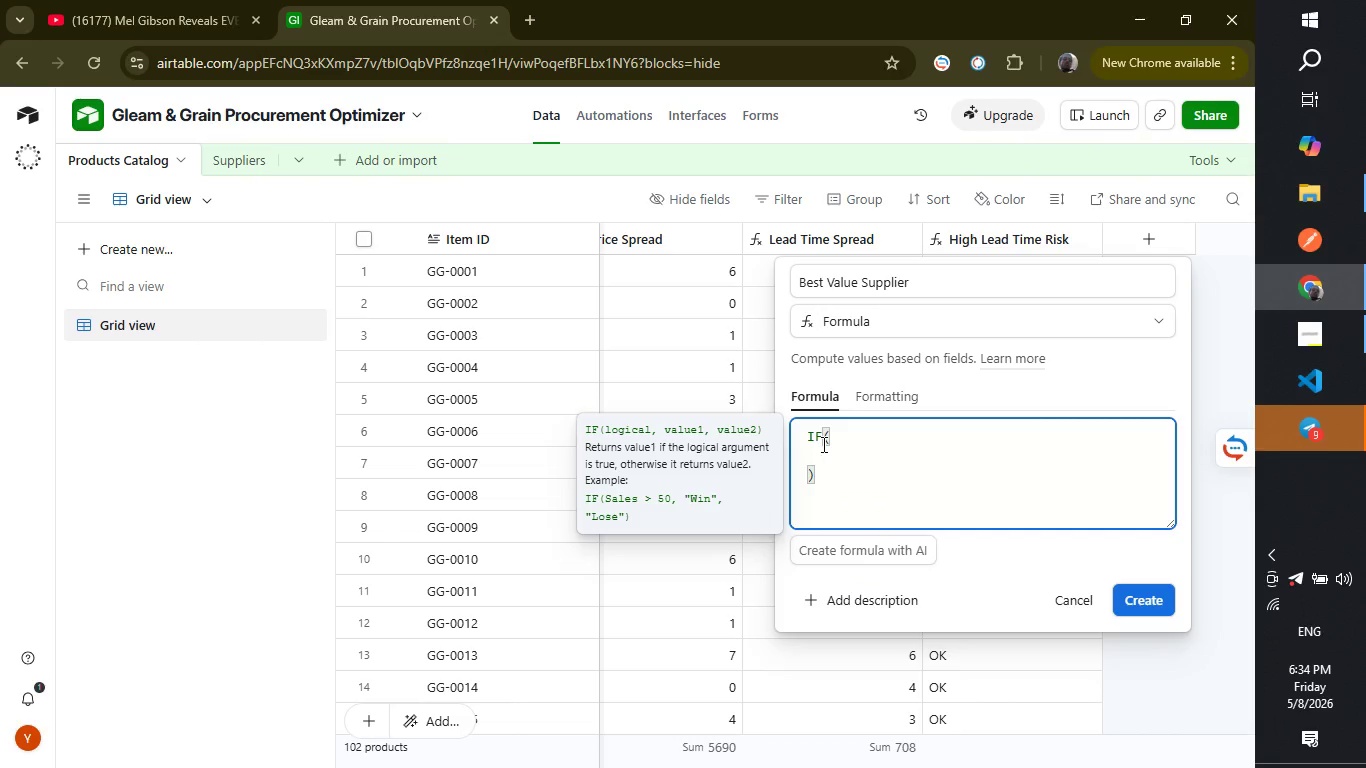 
key(Shift+ShiftRight)
 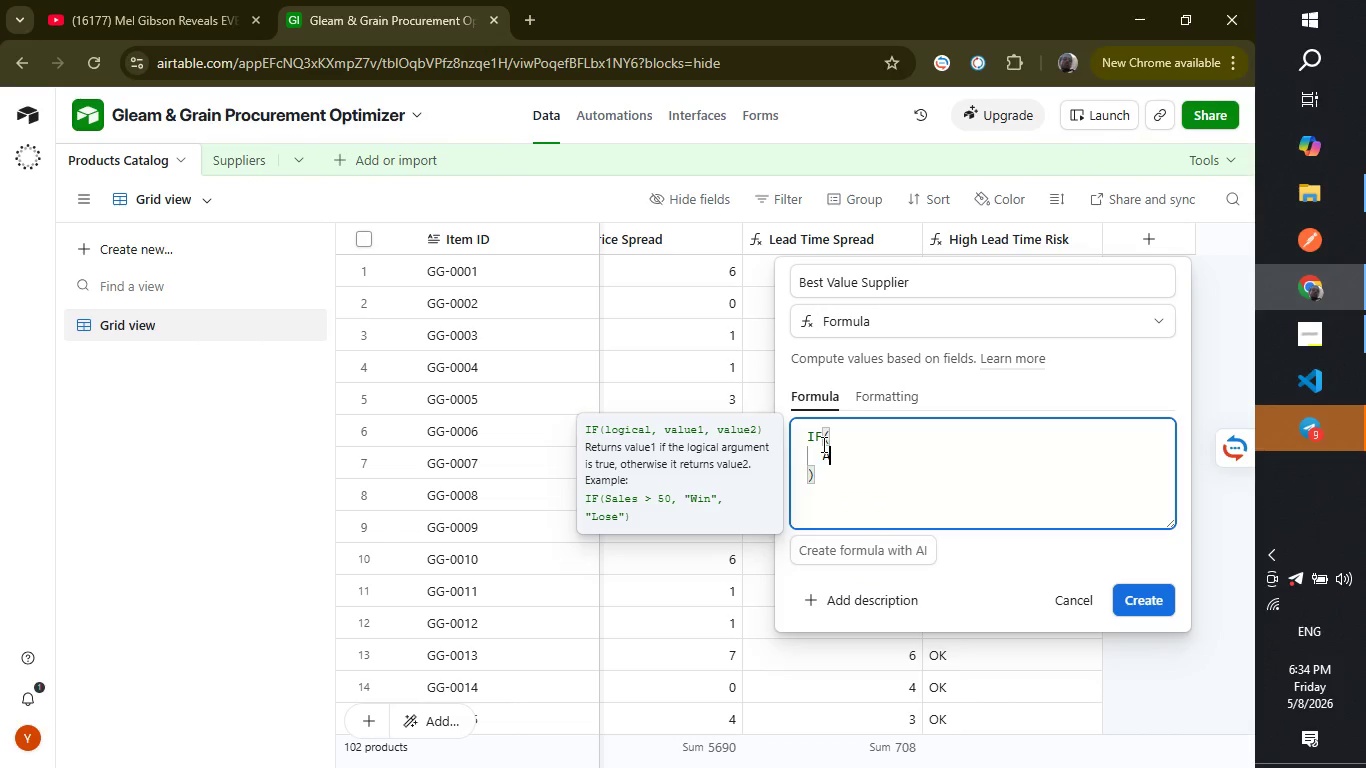 
key(Shift+A)
 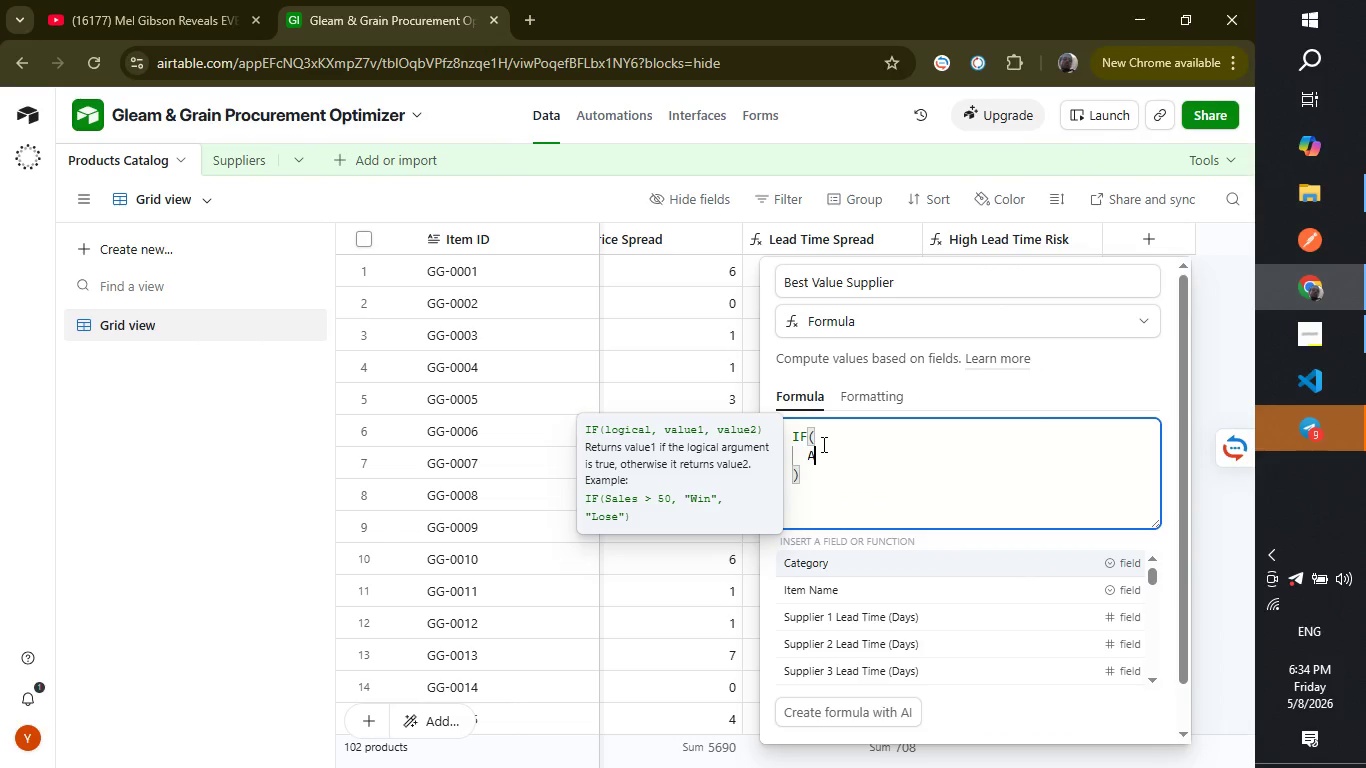 
key(Shift+ShiftLeft)
 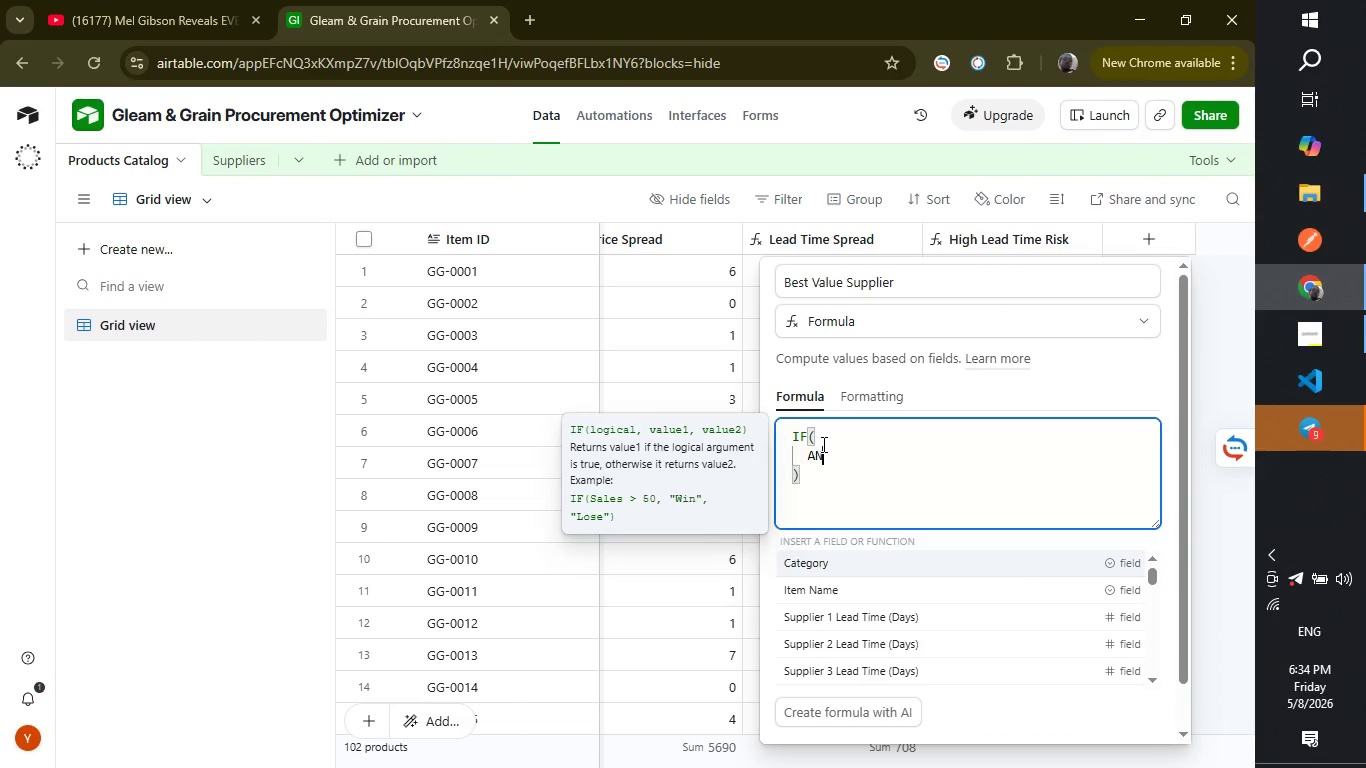 
key(Shift+N)
 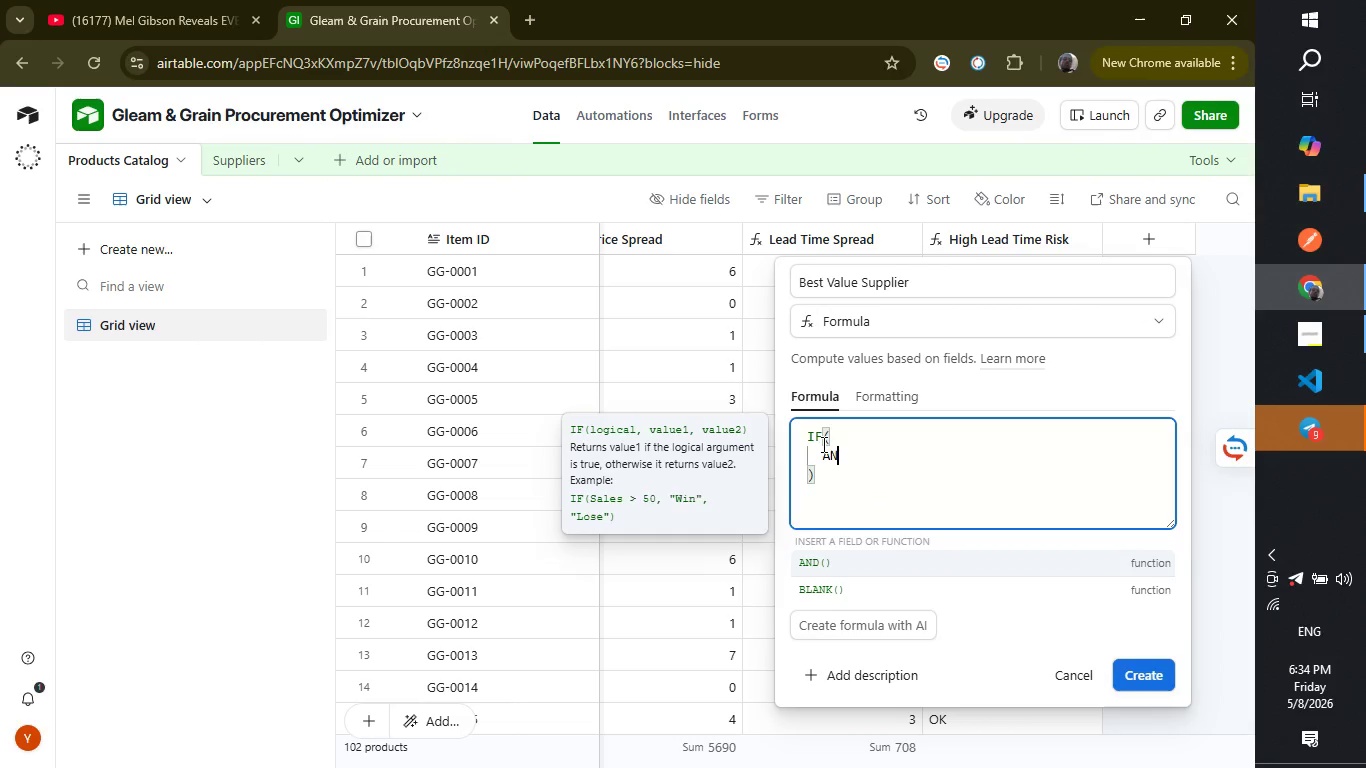 
key(Shift+ShiftRight)
 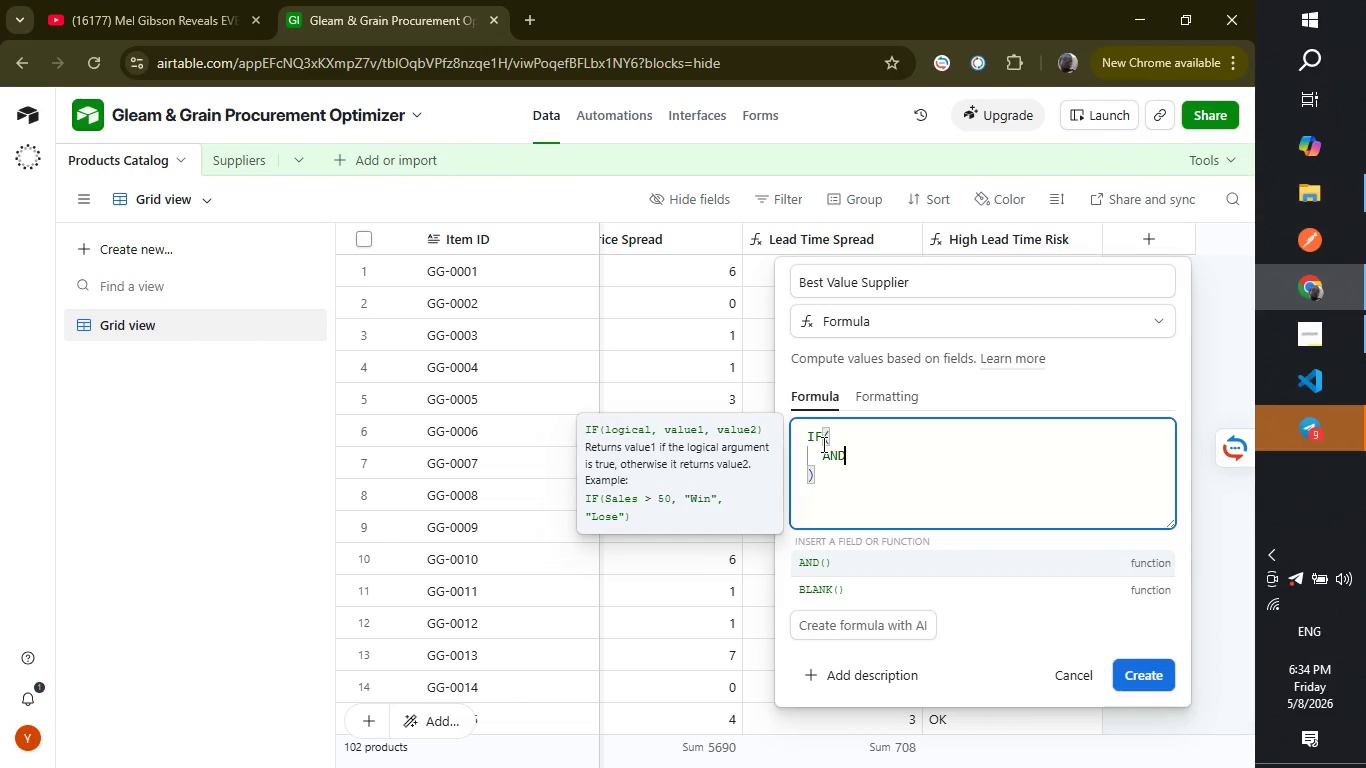 
key(Shift+D)
 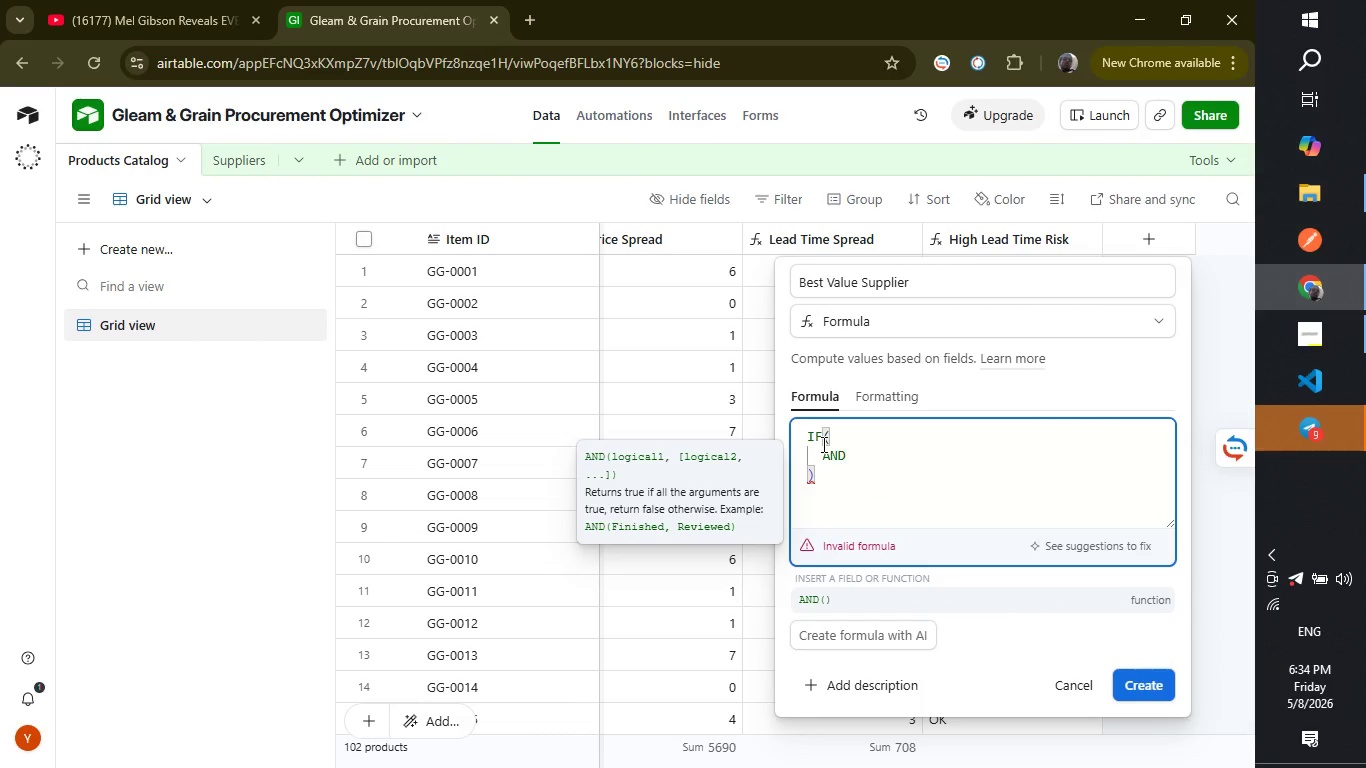 
key(Shift+ShiftLeft)
 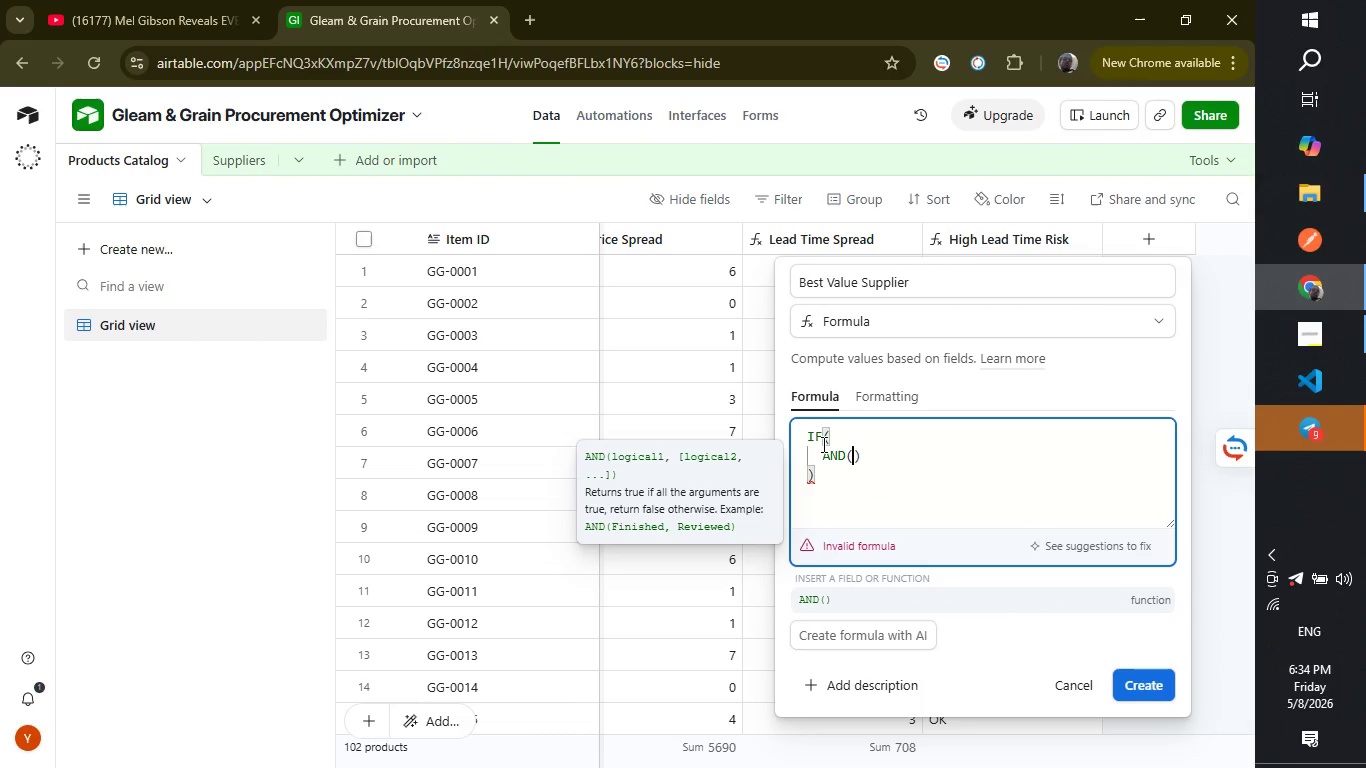 
key(Shift+9)
 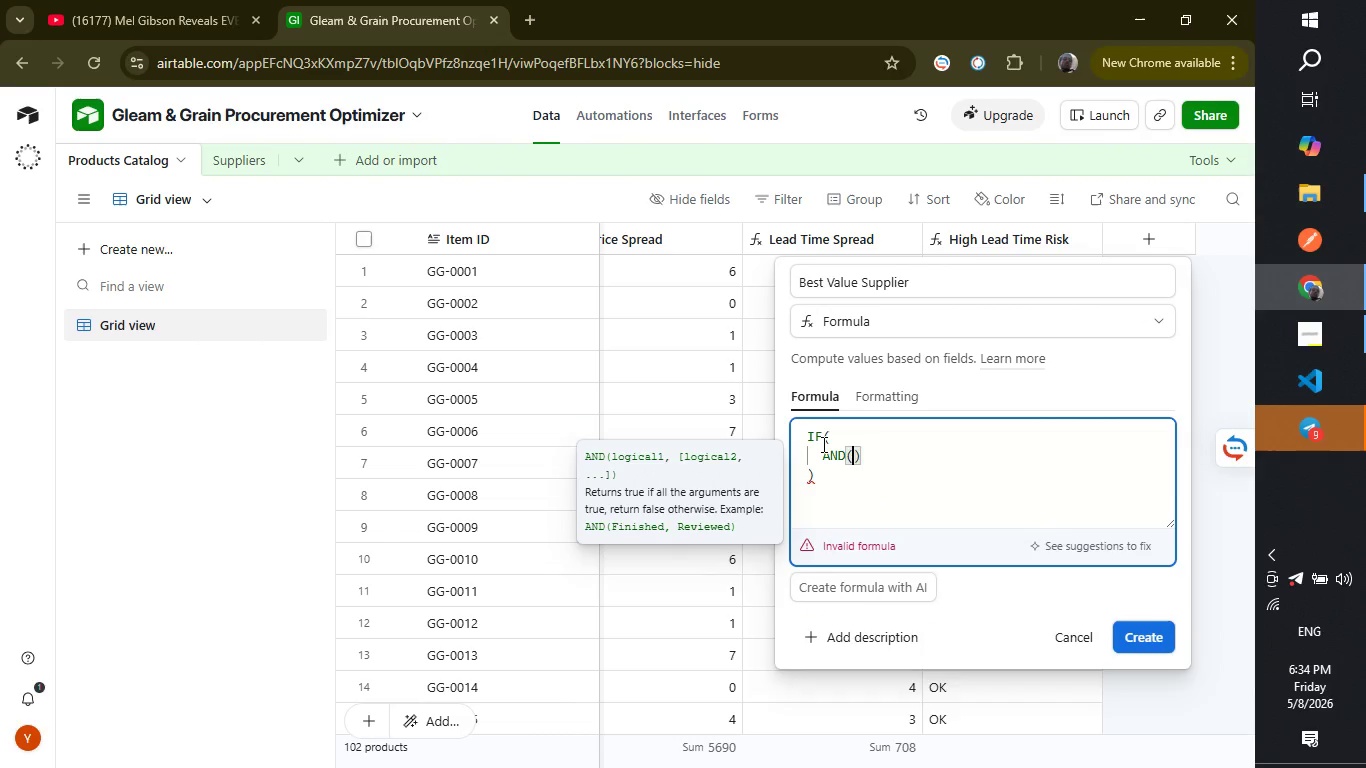 
key(Enter)
 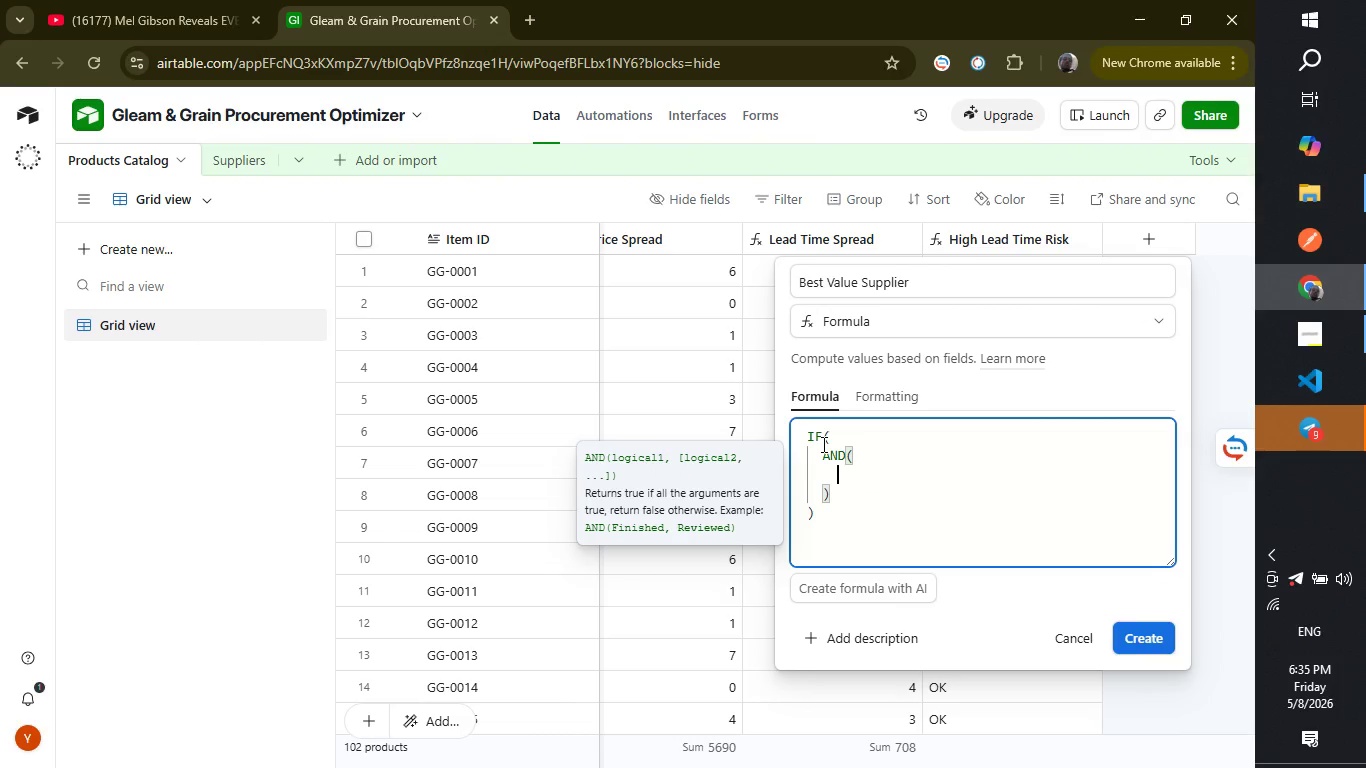 
type({Price Winner)
 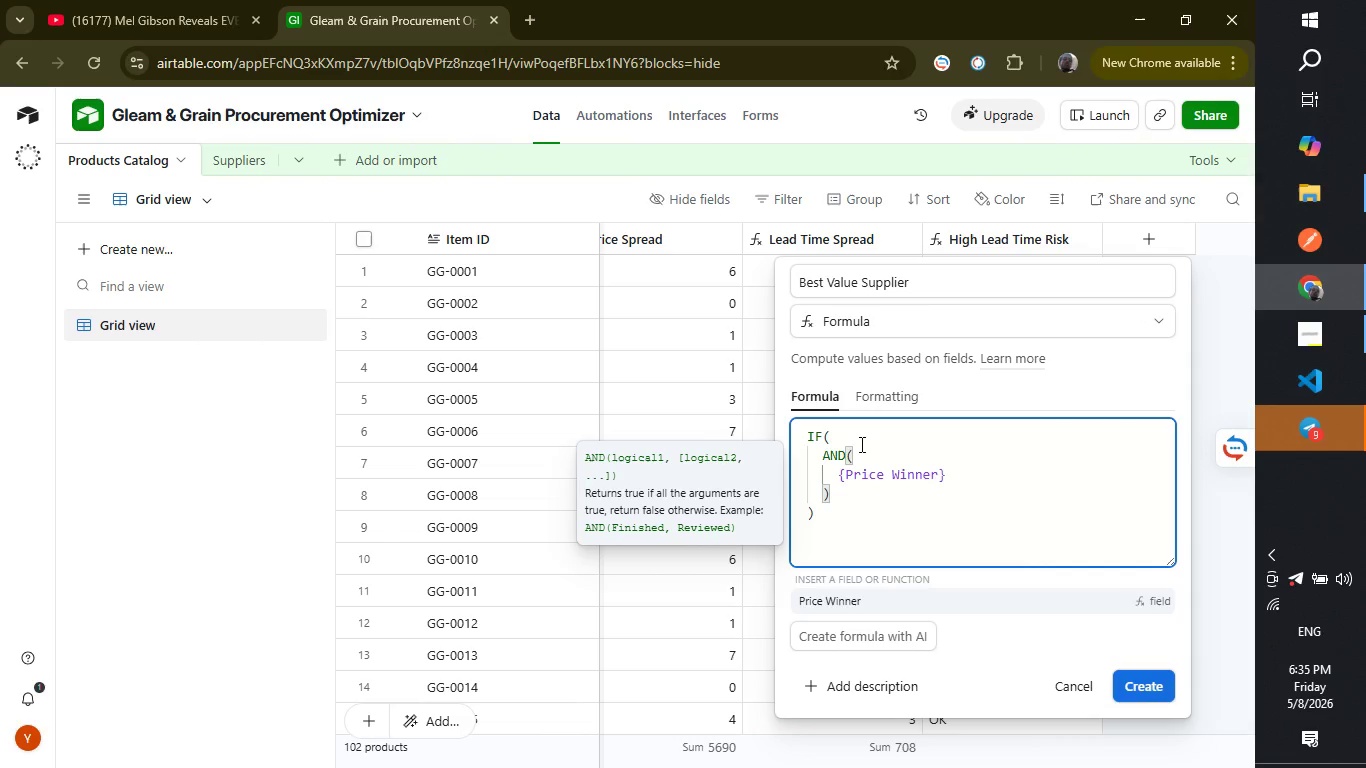 
left_click([965, 473])
 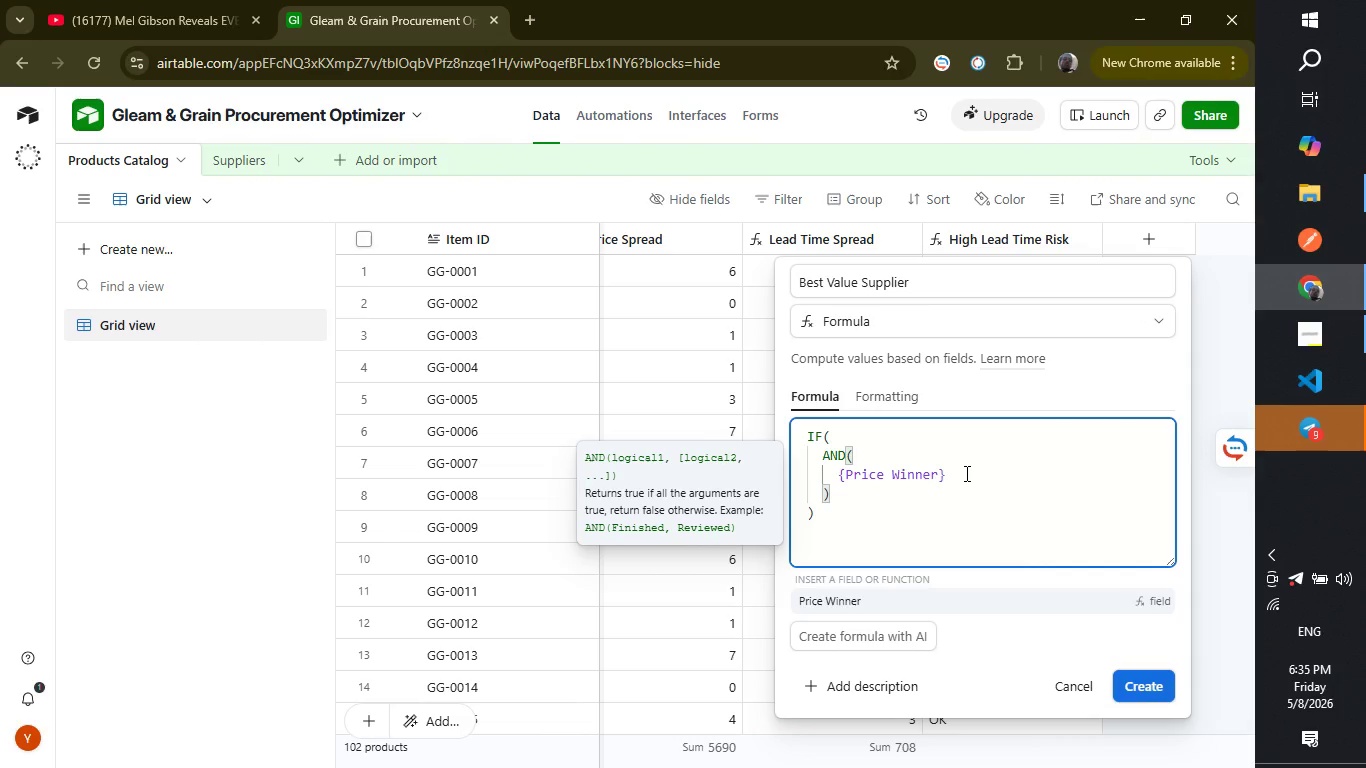 
type( = "Supplier)
key(Backspace)
key(Backspace)
key(Backspace)
type(ier 1)
 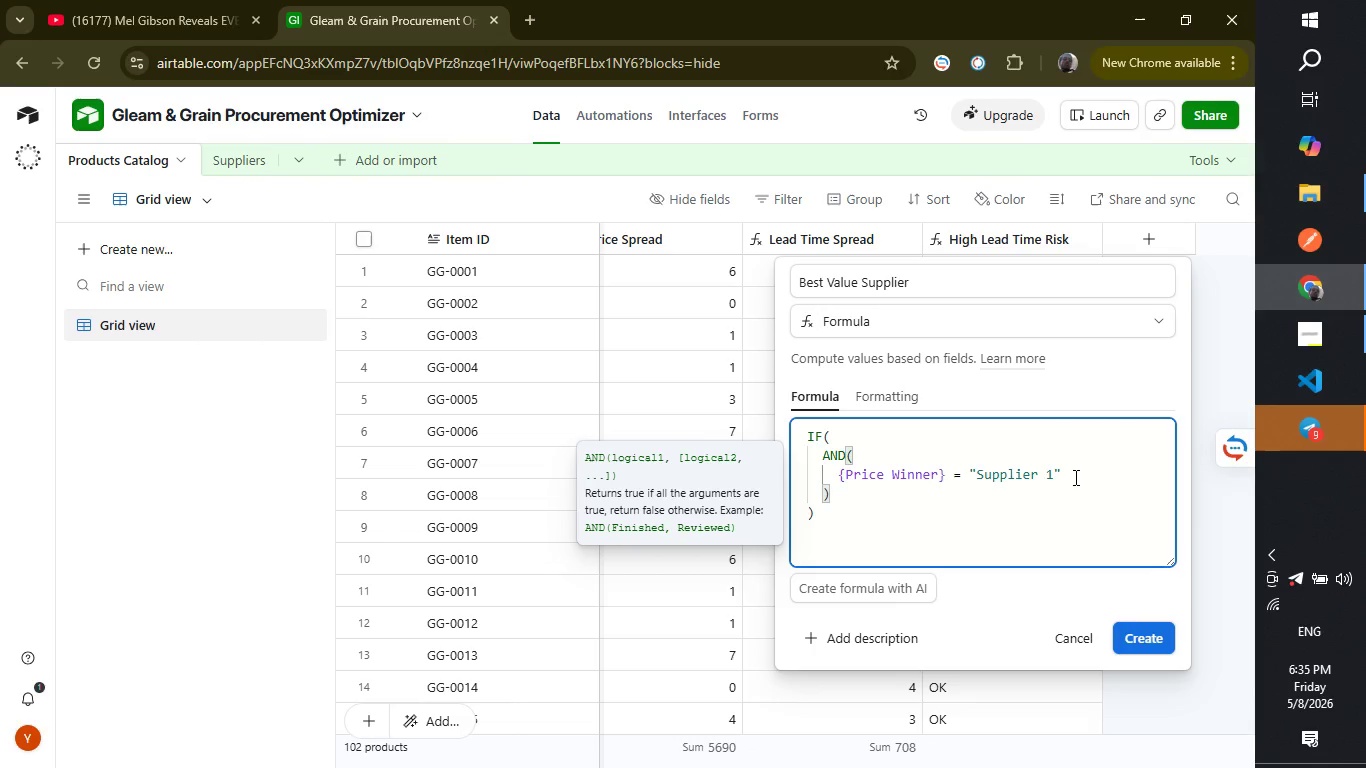 
left_click([1074, 477])
 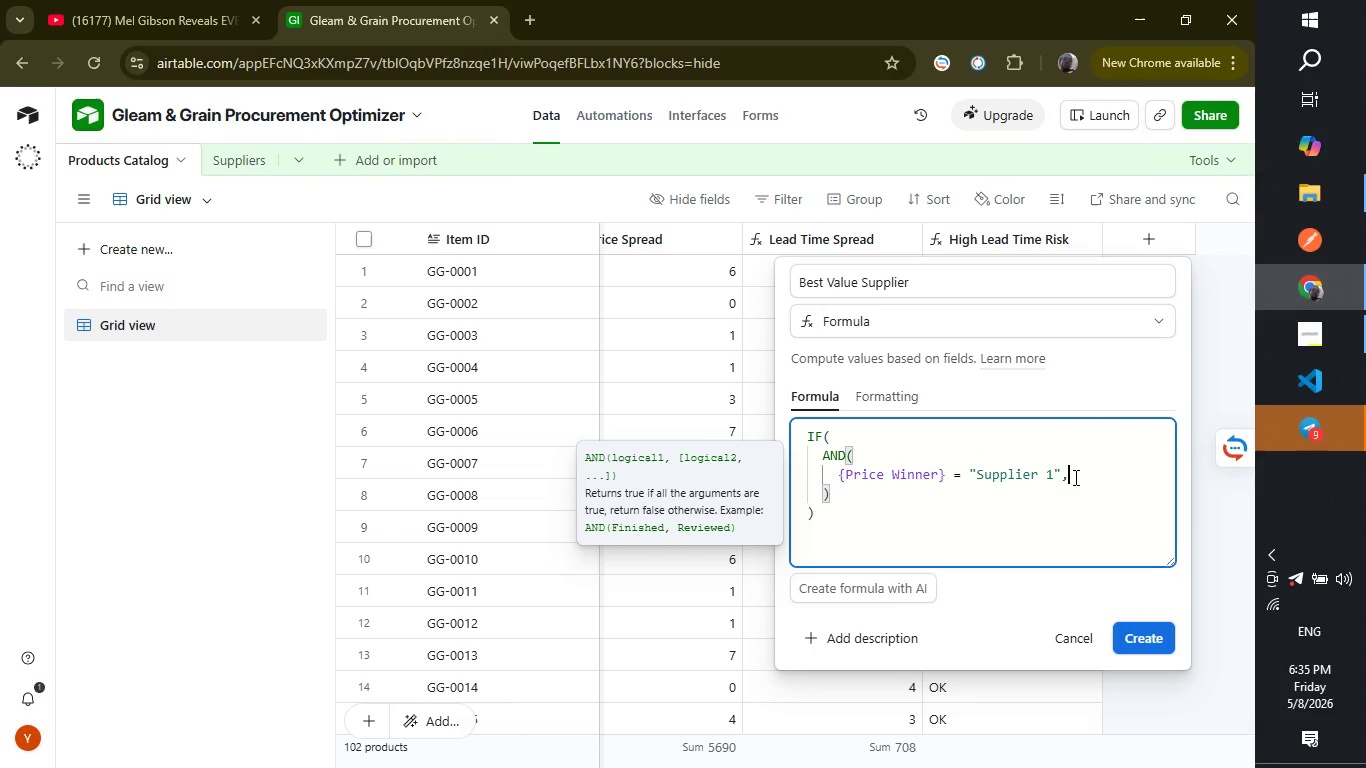 
key(Comma)
 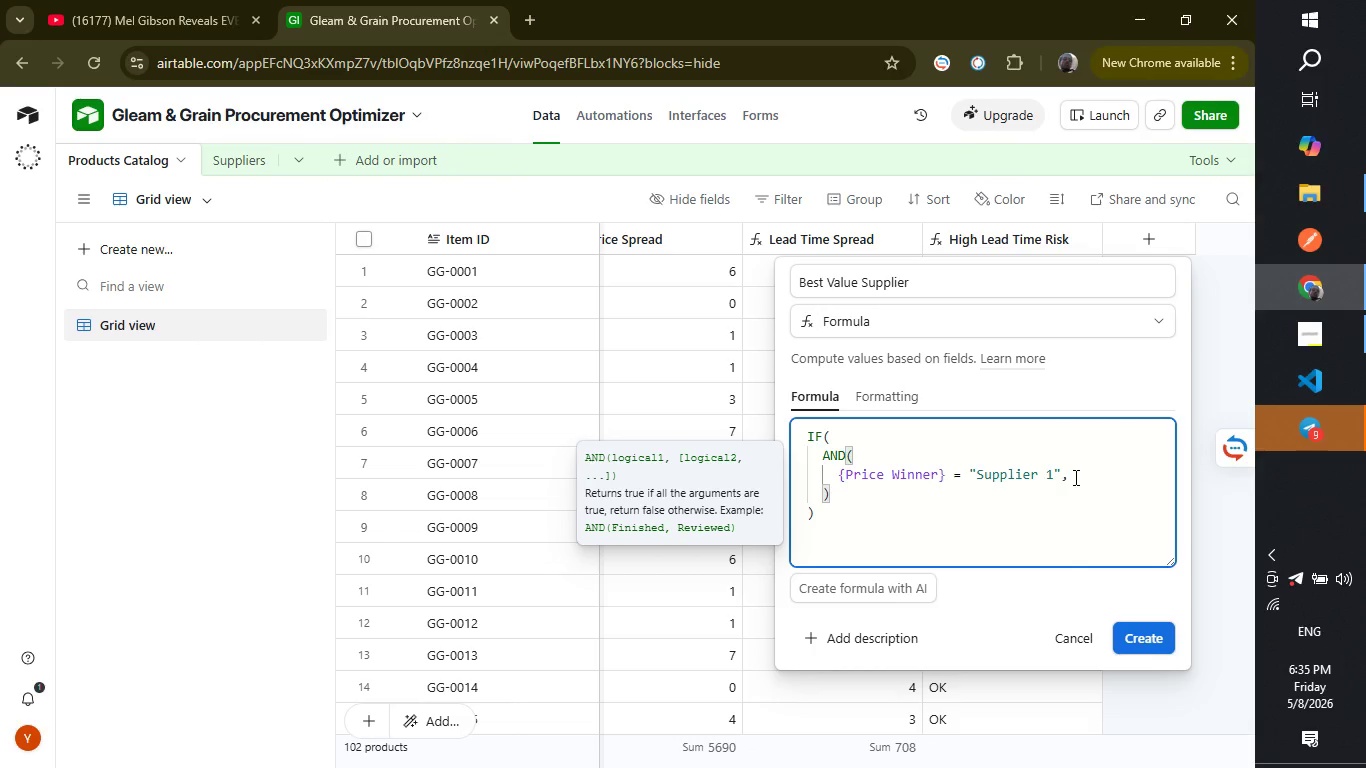 
key(Enter)
 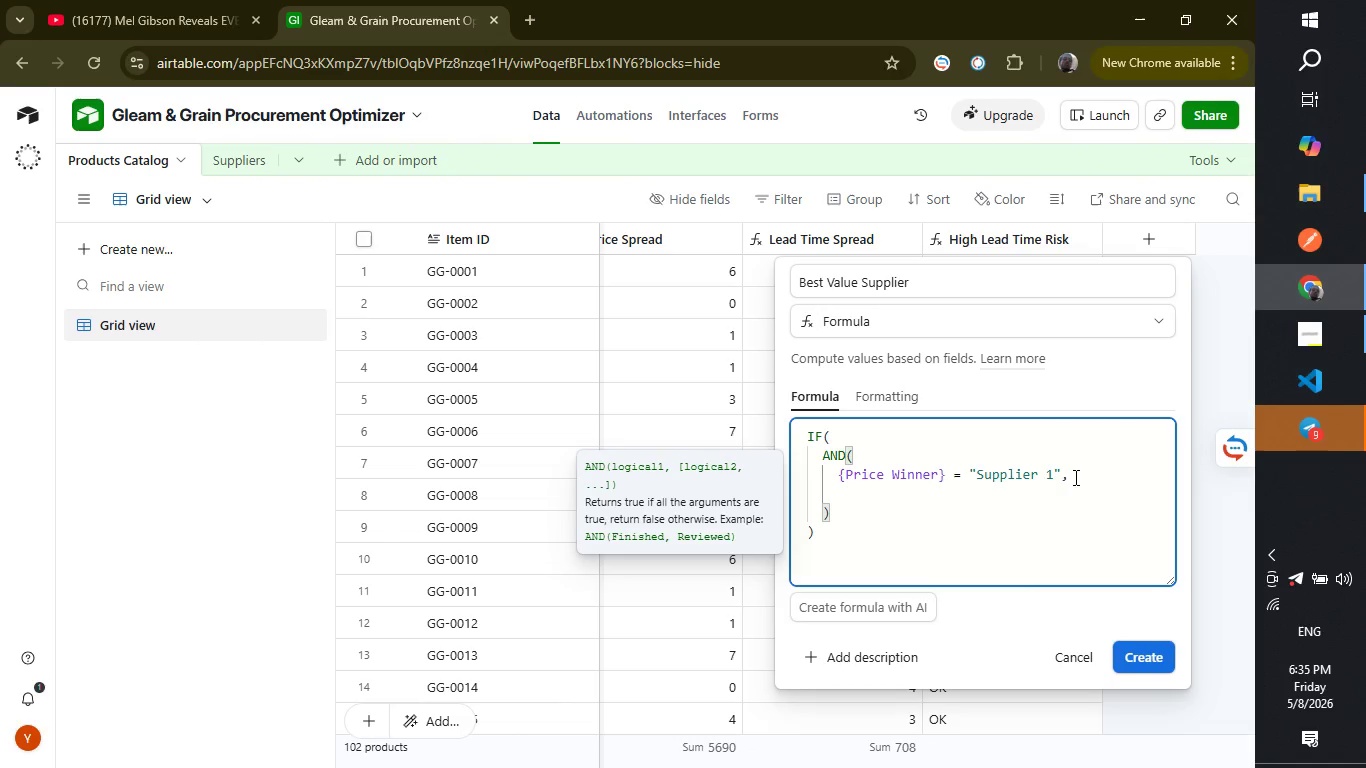 
type({Speed Winner)
 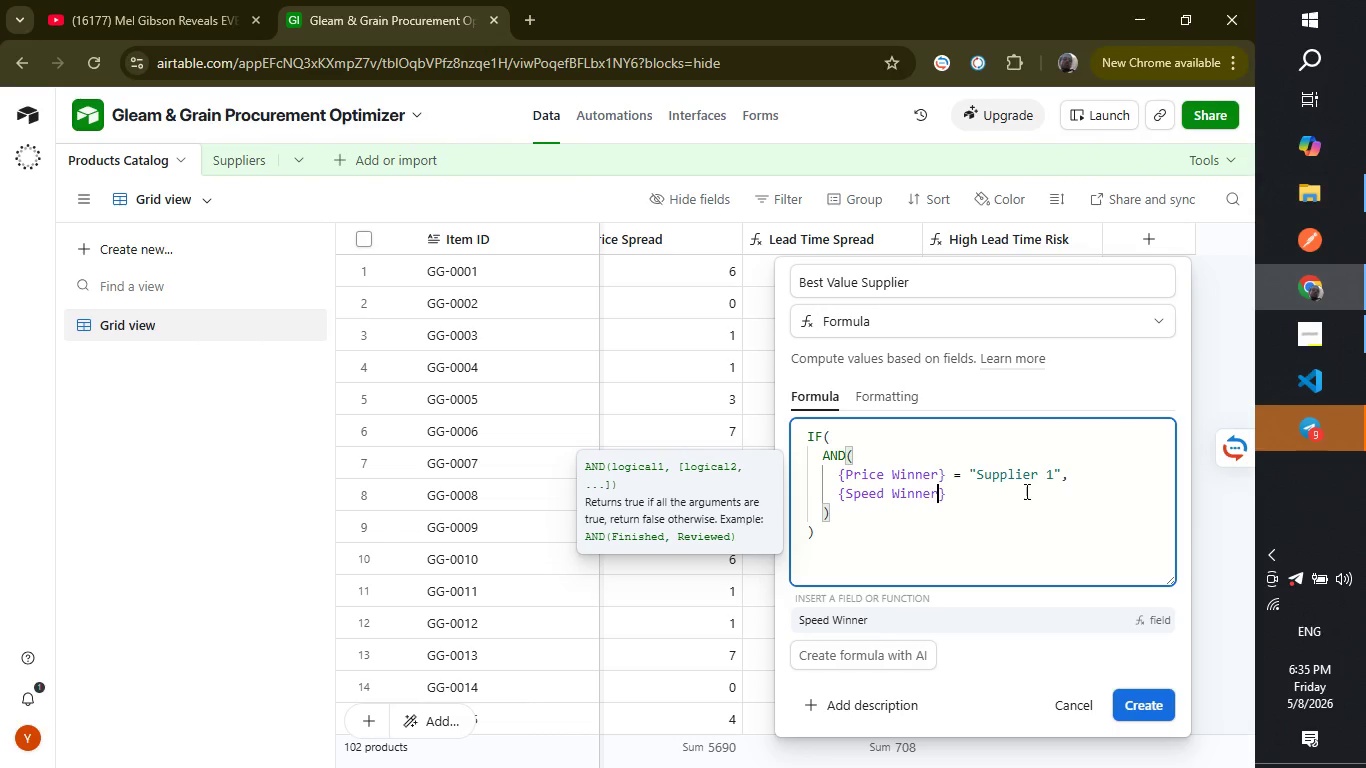 
left_click([982, 495])
 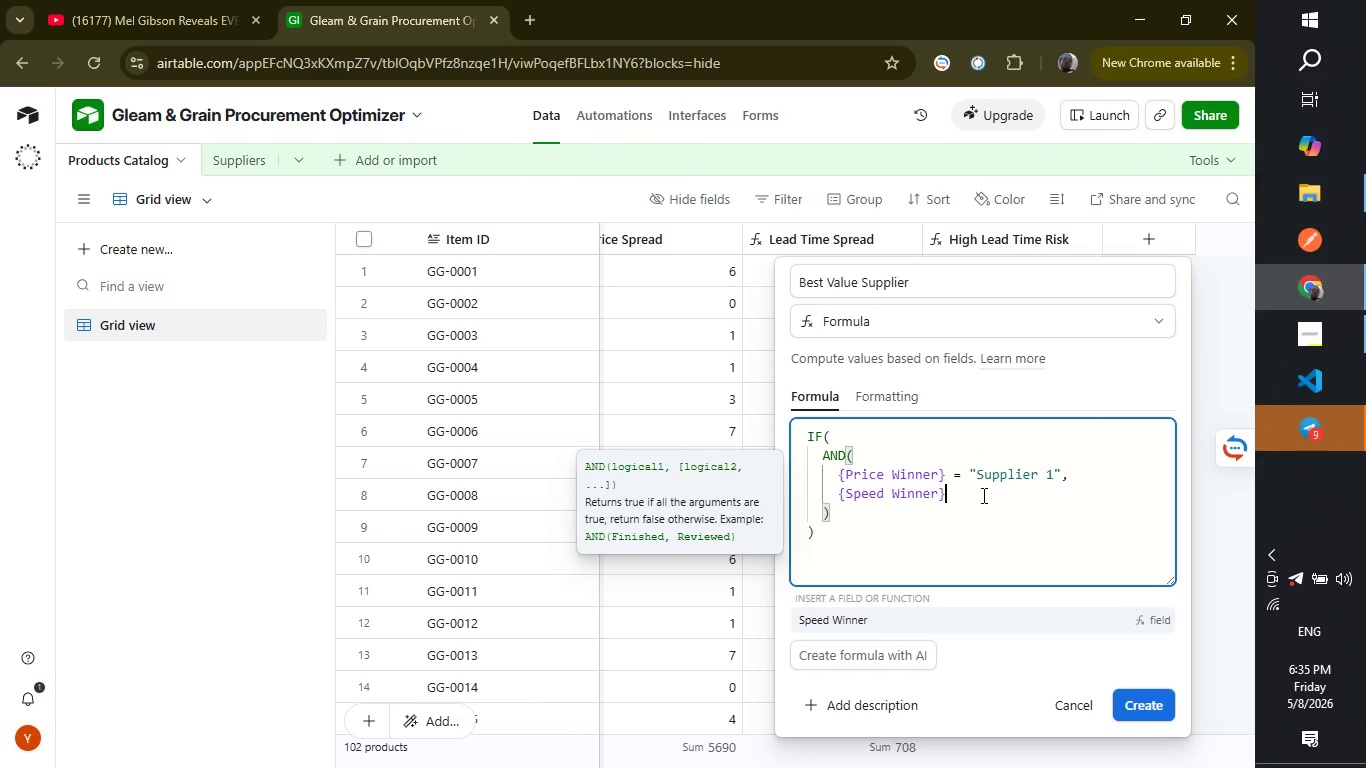 
key(Space)
 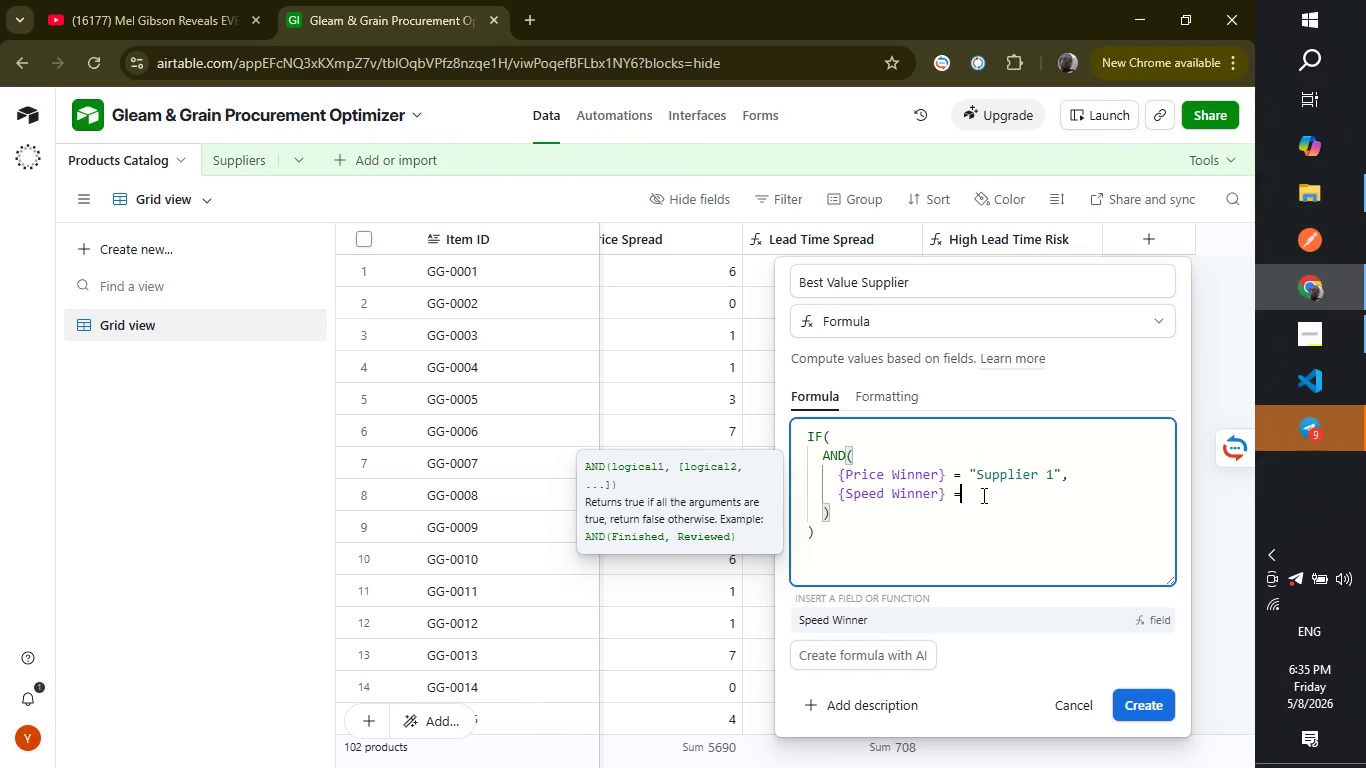 
key(Equal)
 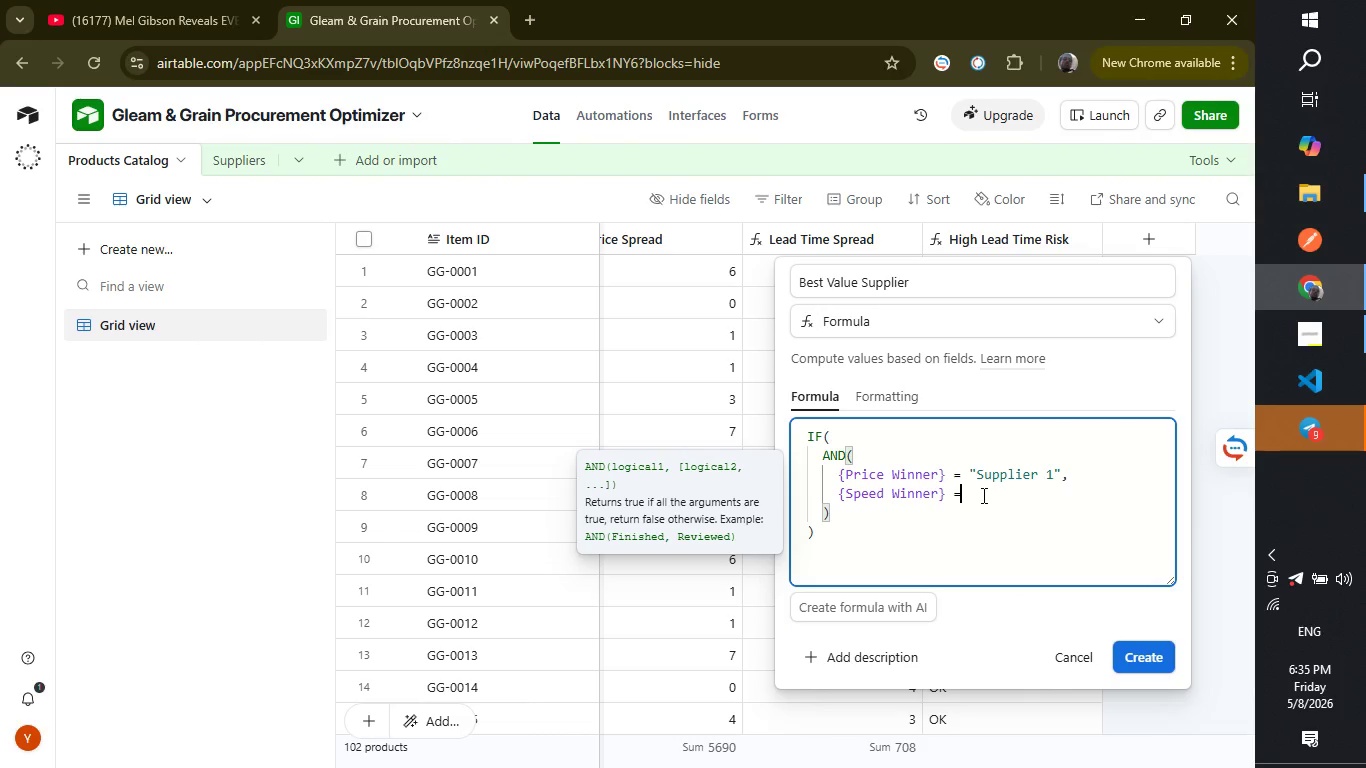 
key(Space)
 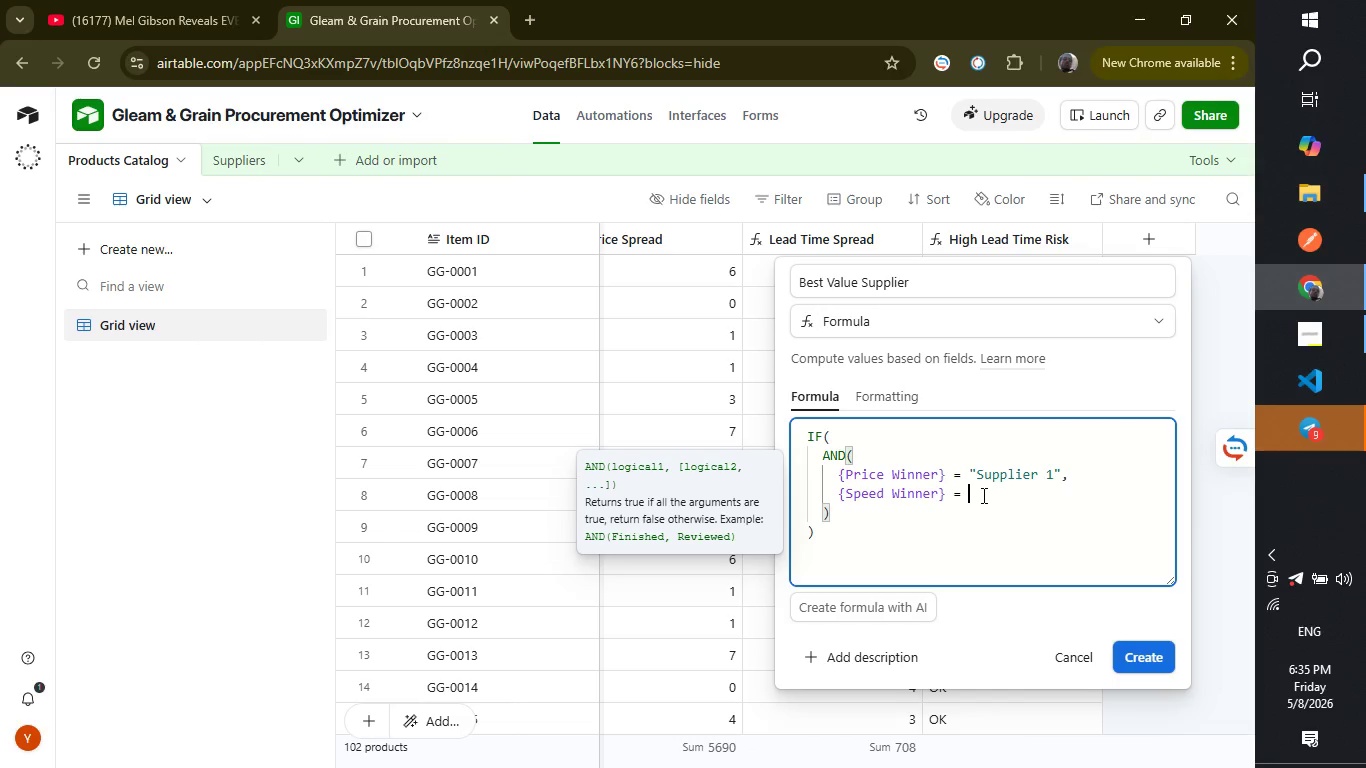 
type("Supp)
 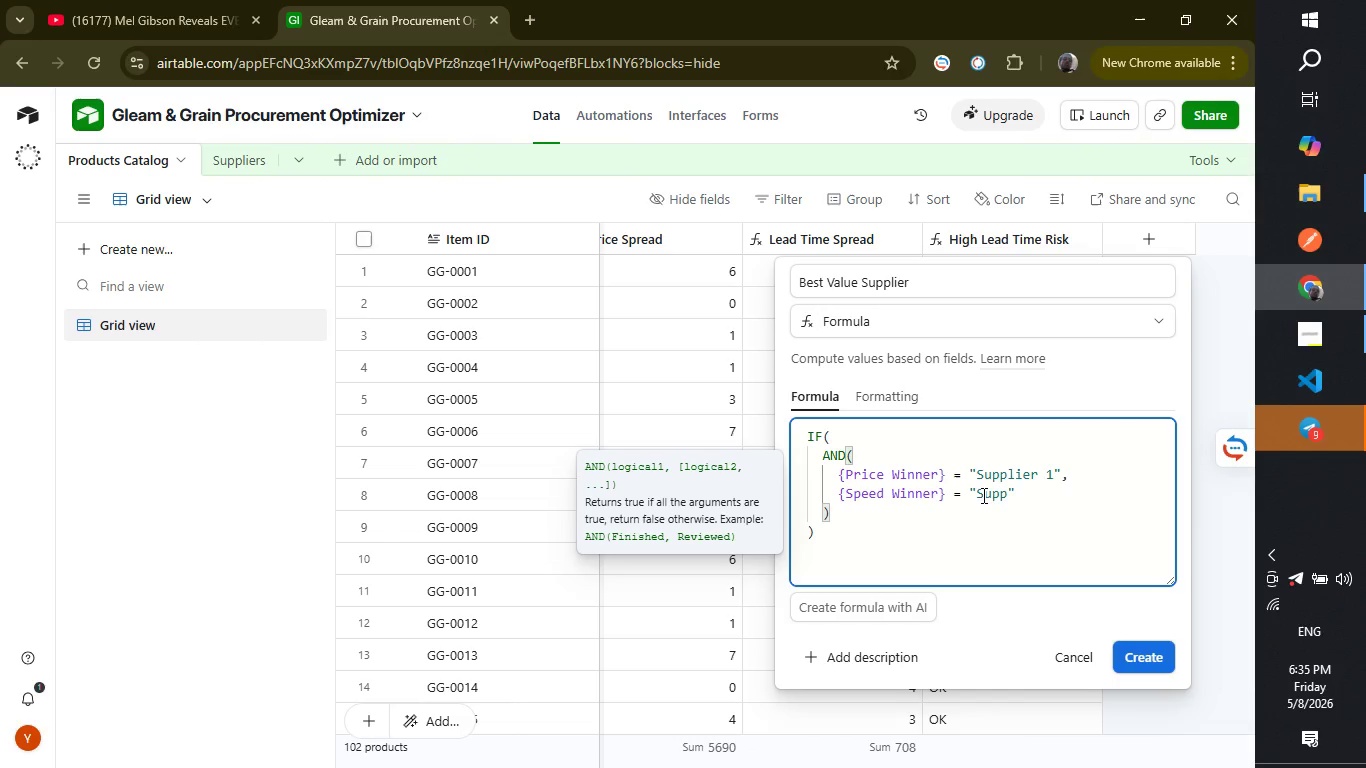 
type(lier 1)
 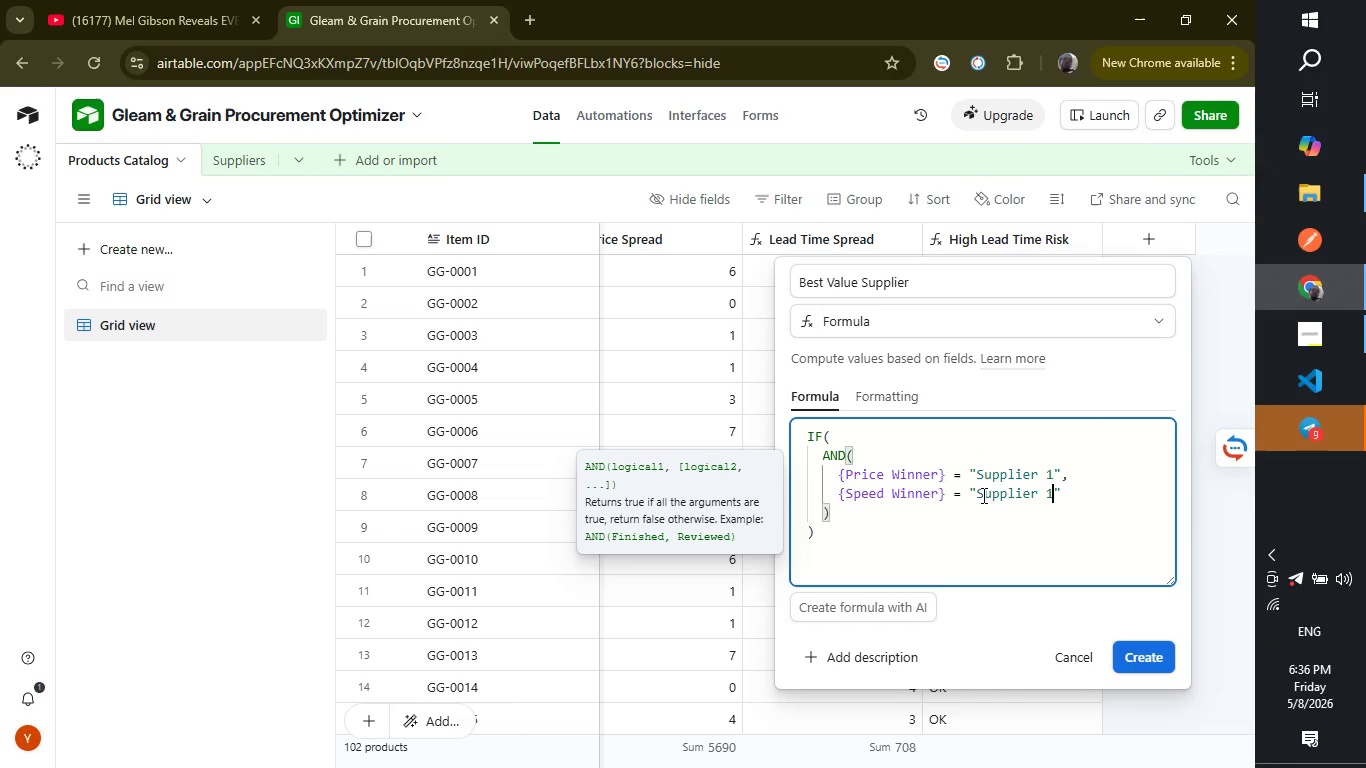 
wait(13.16)
 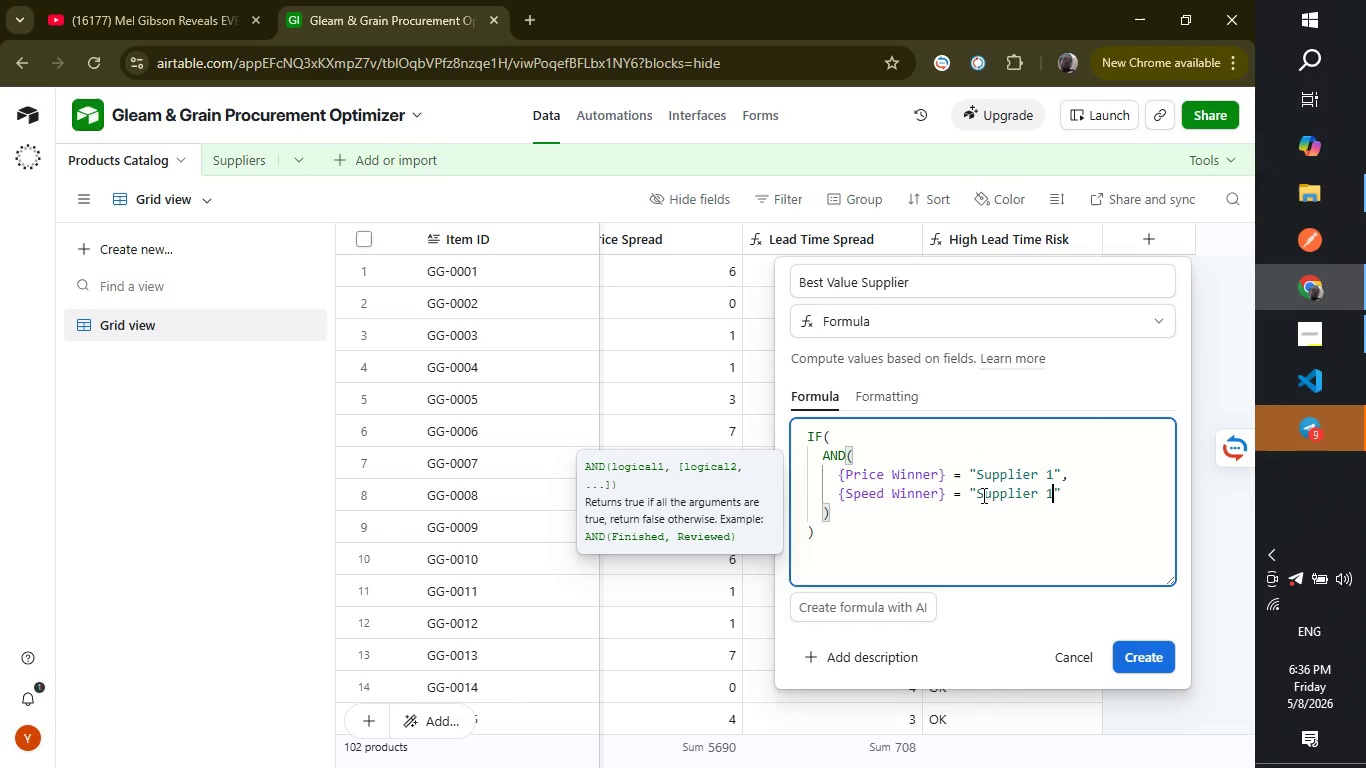 
left_click([841, 512])
 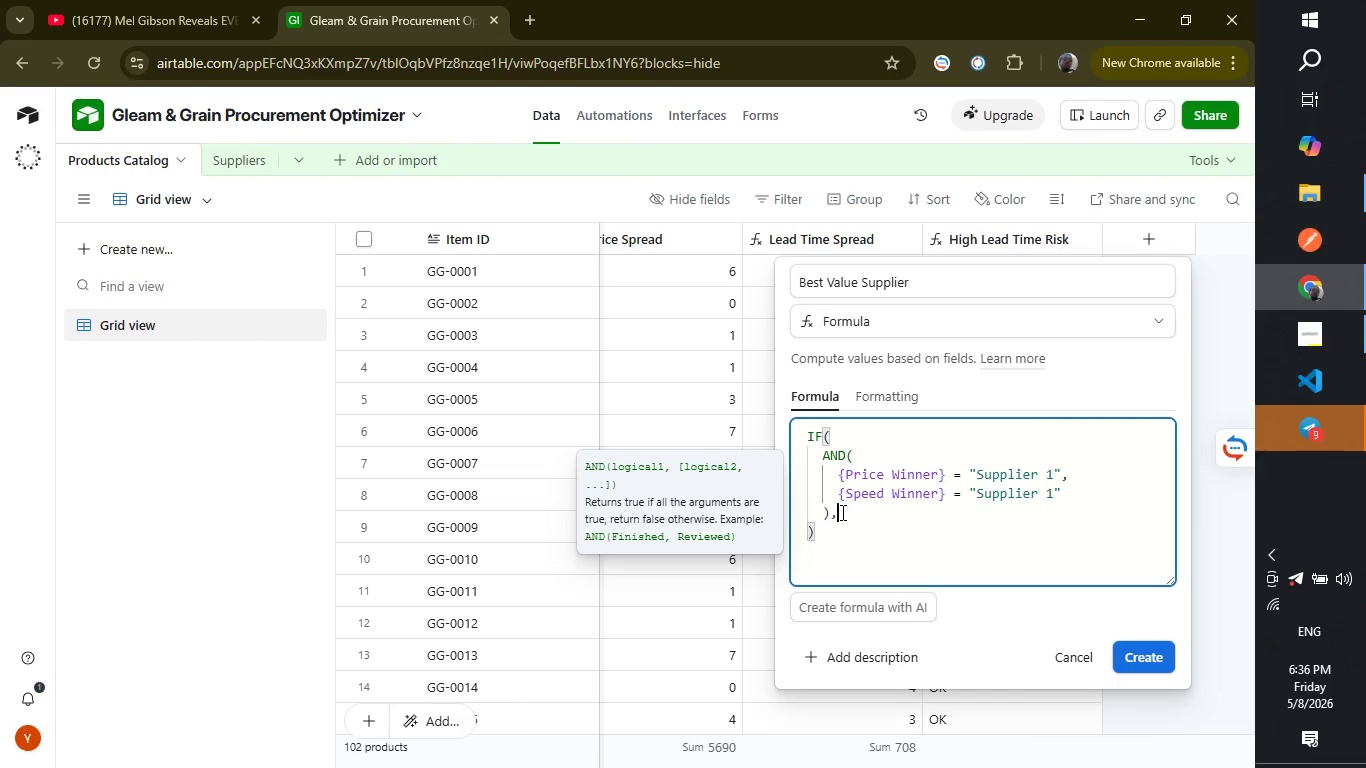 
key(Comma)
 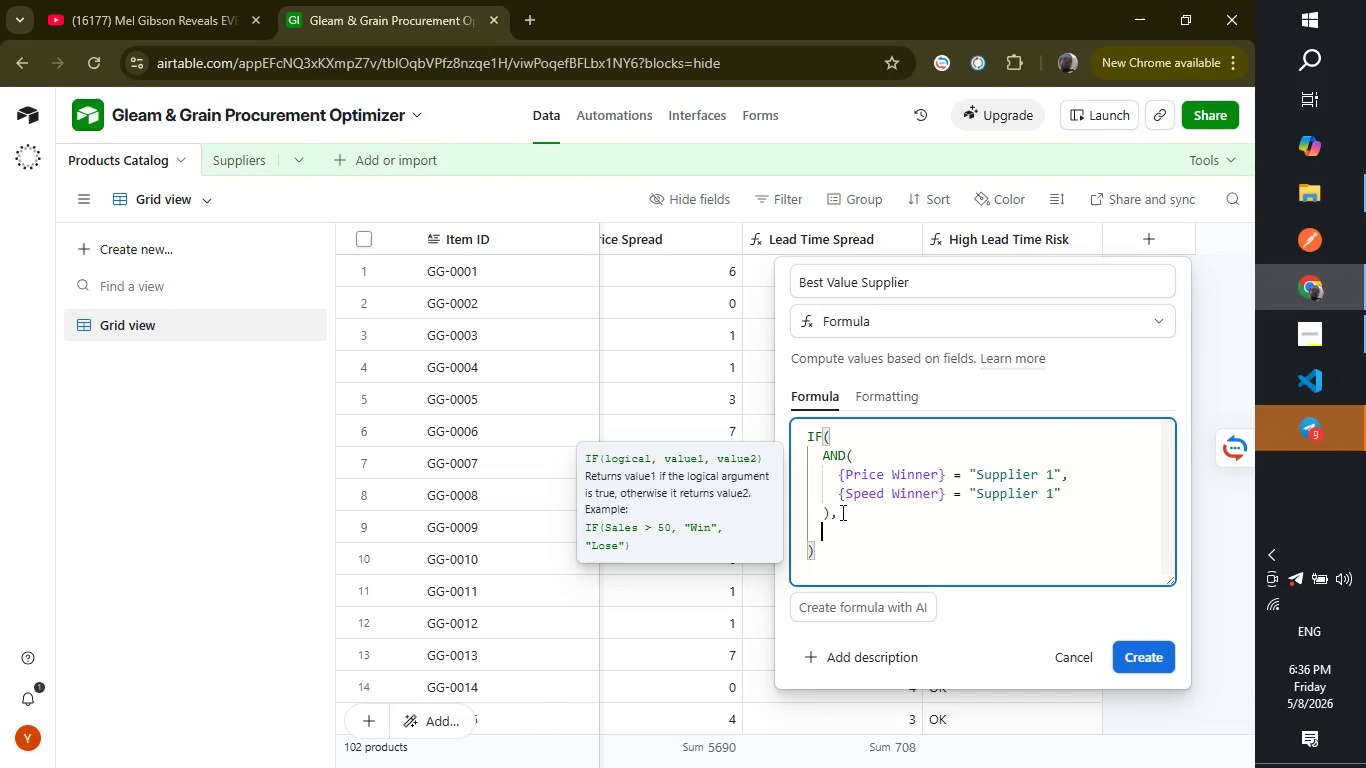 
key(Enter)
 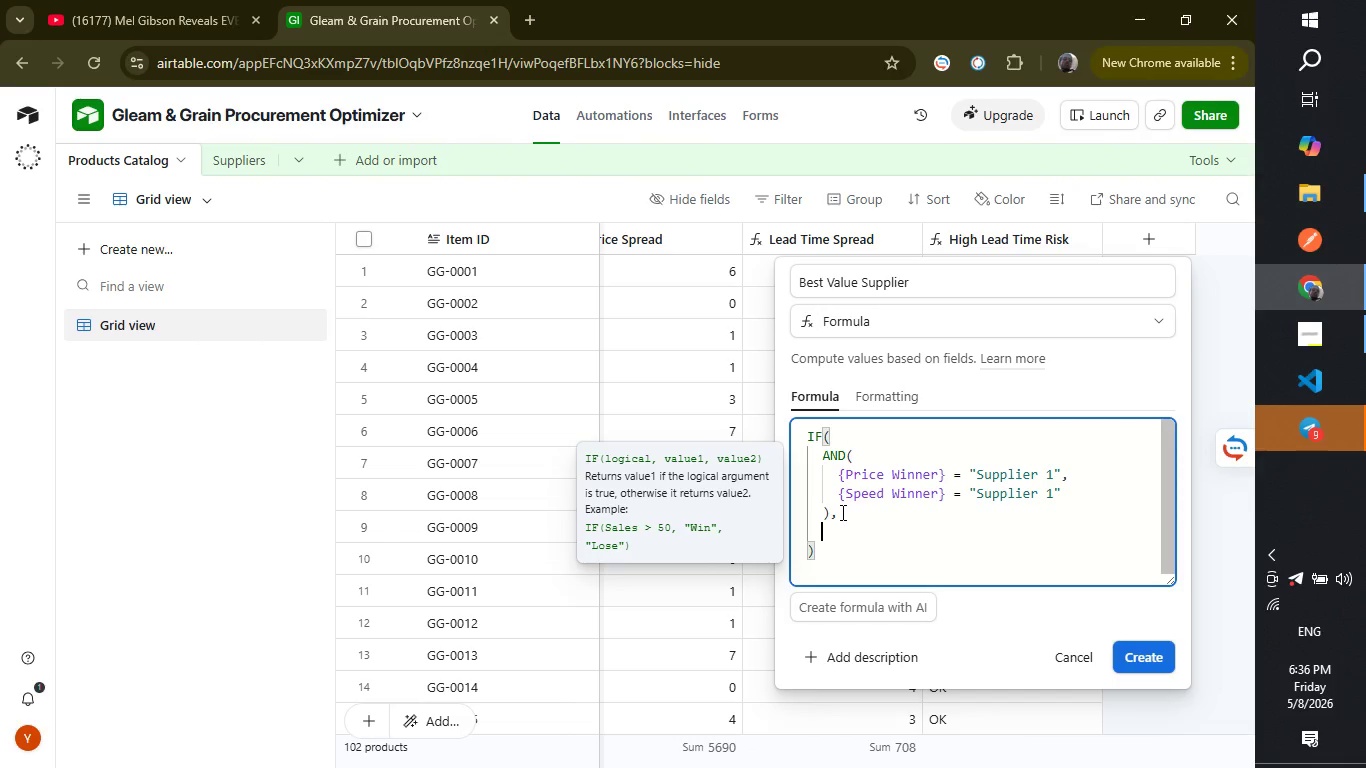 
type("Supplier 1)
 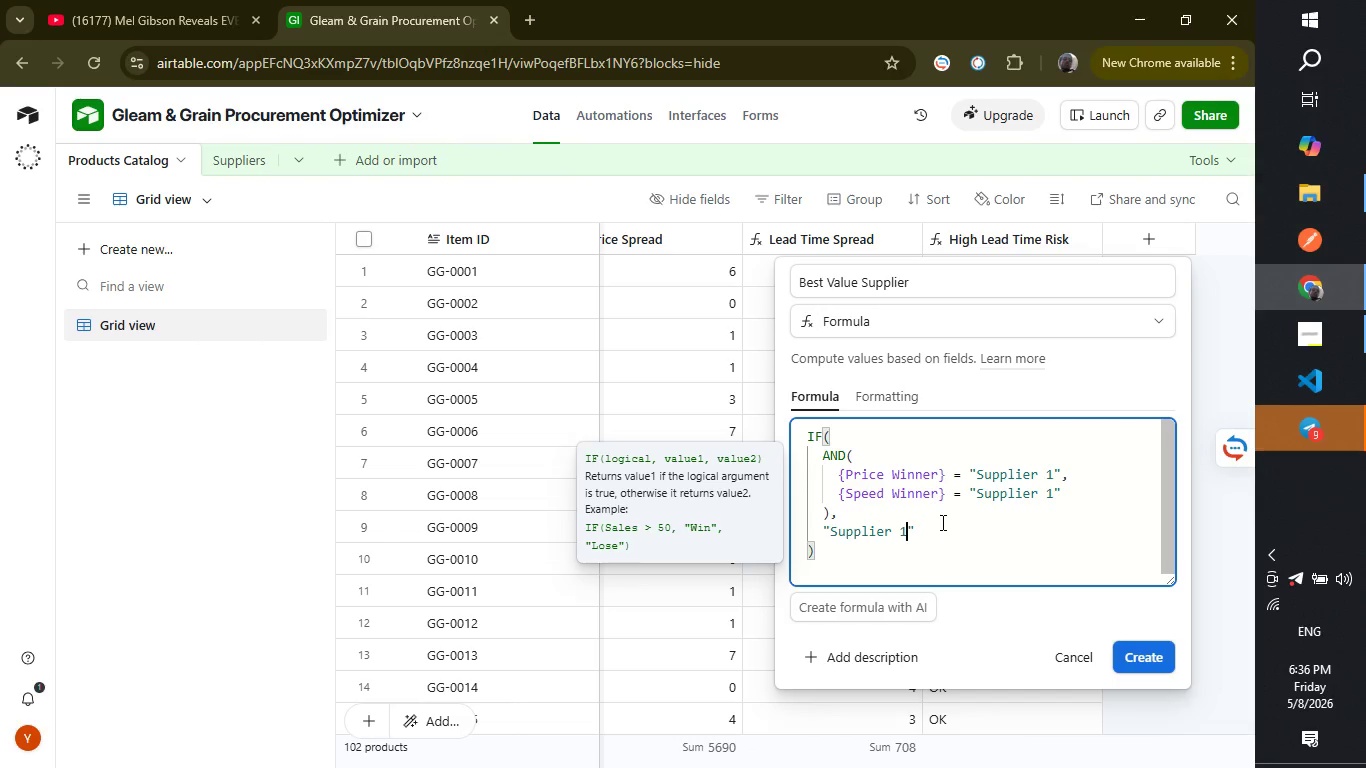 
left_click([940, 527])
 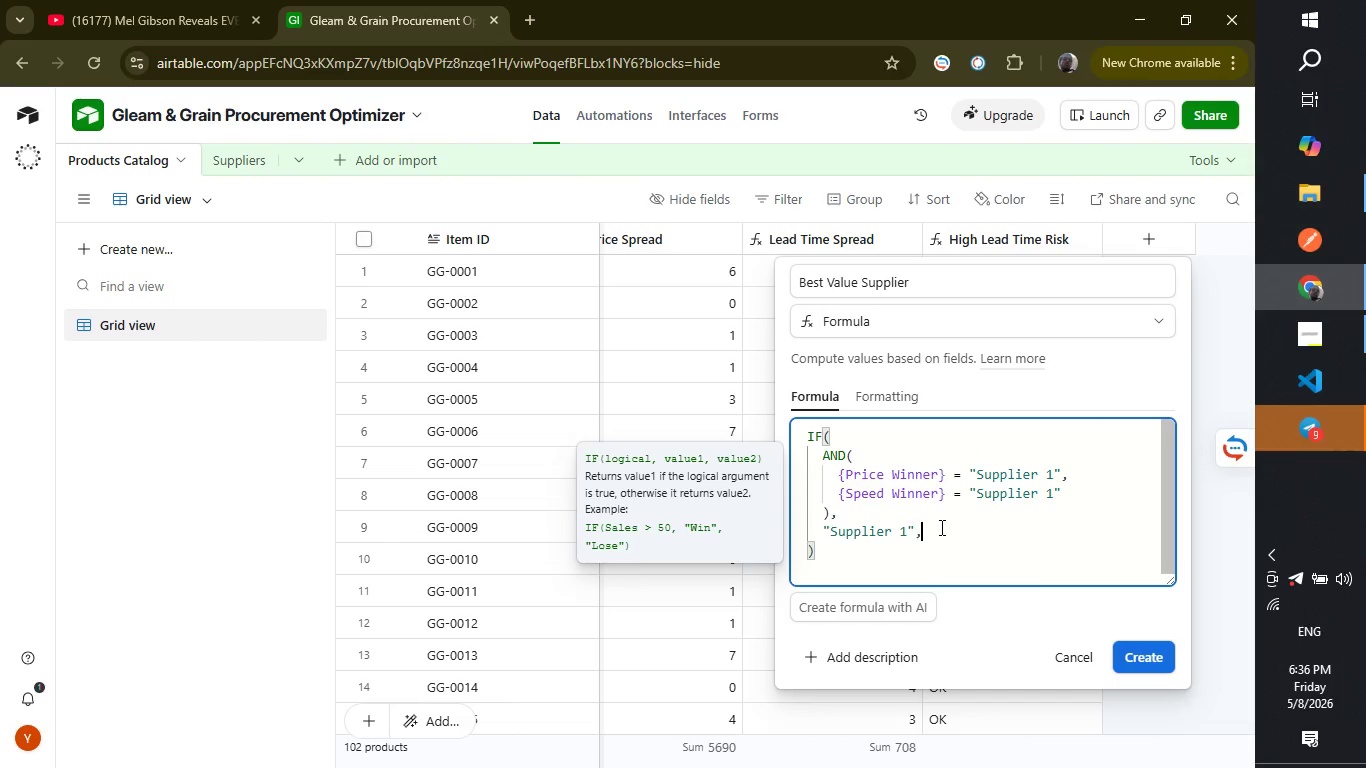 
key(Comma)
 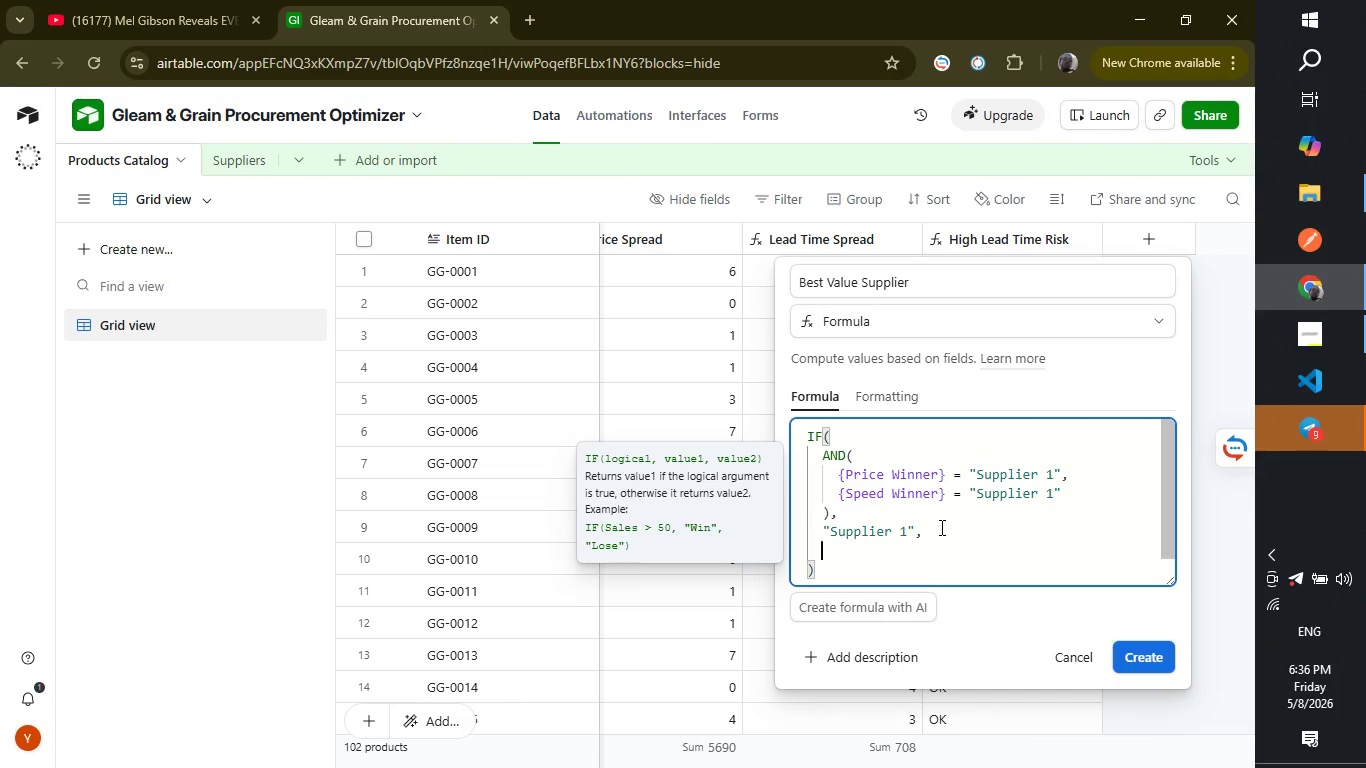 
key(Enter)
 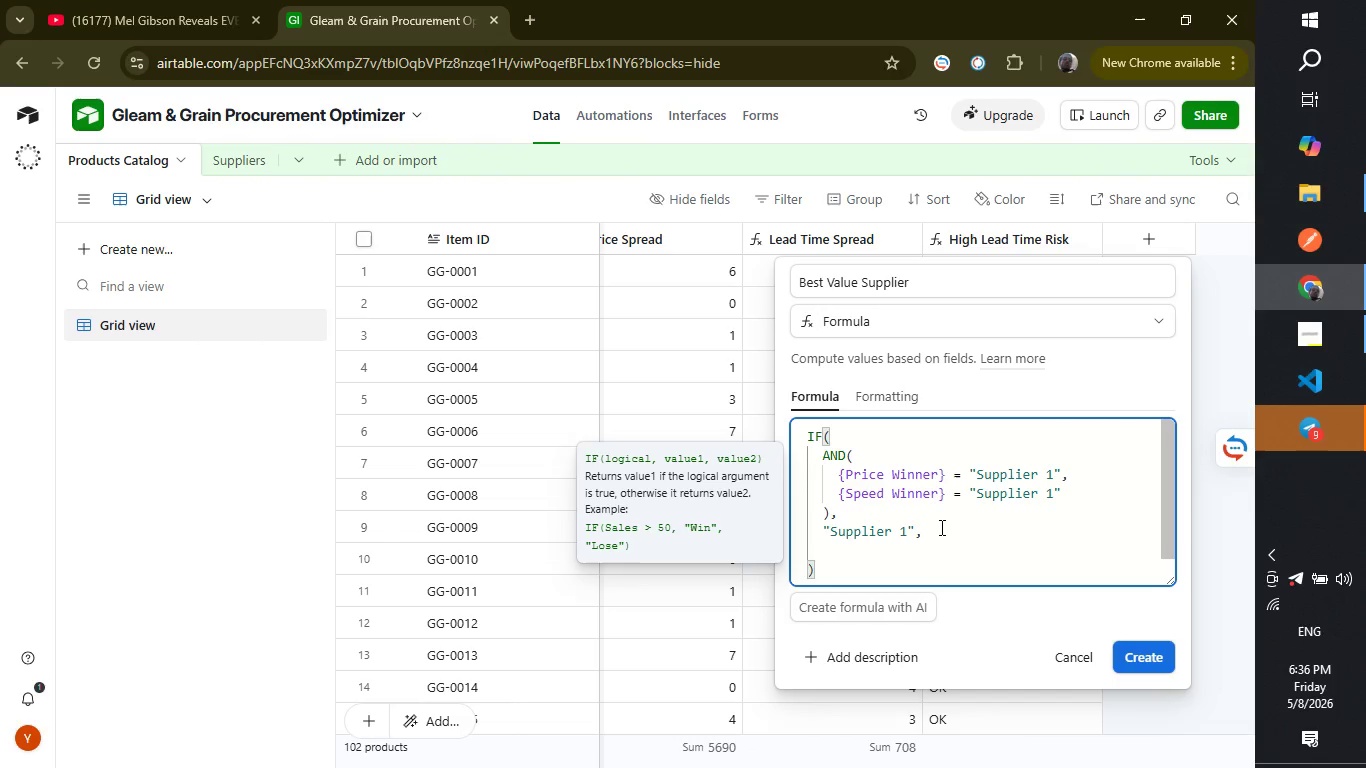 
key(Shift+ShiftLeft)
 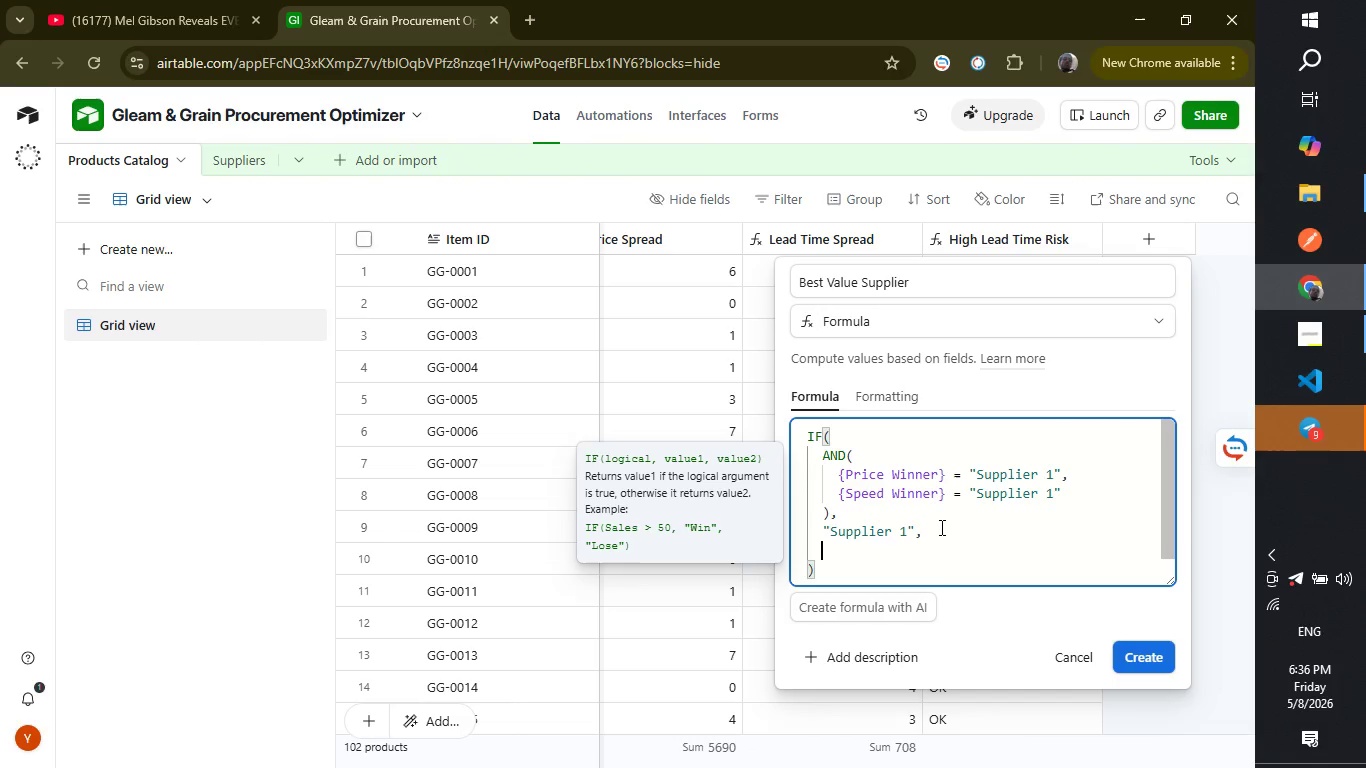 
key(Shift+ShiftLeft)
 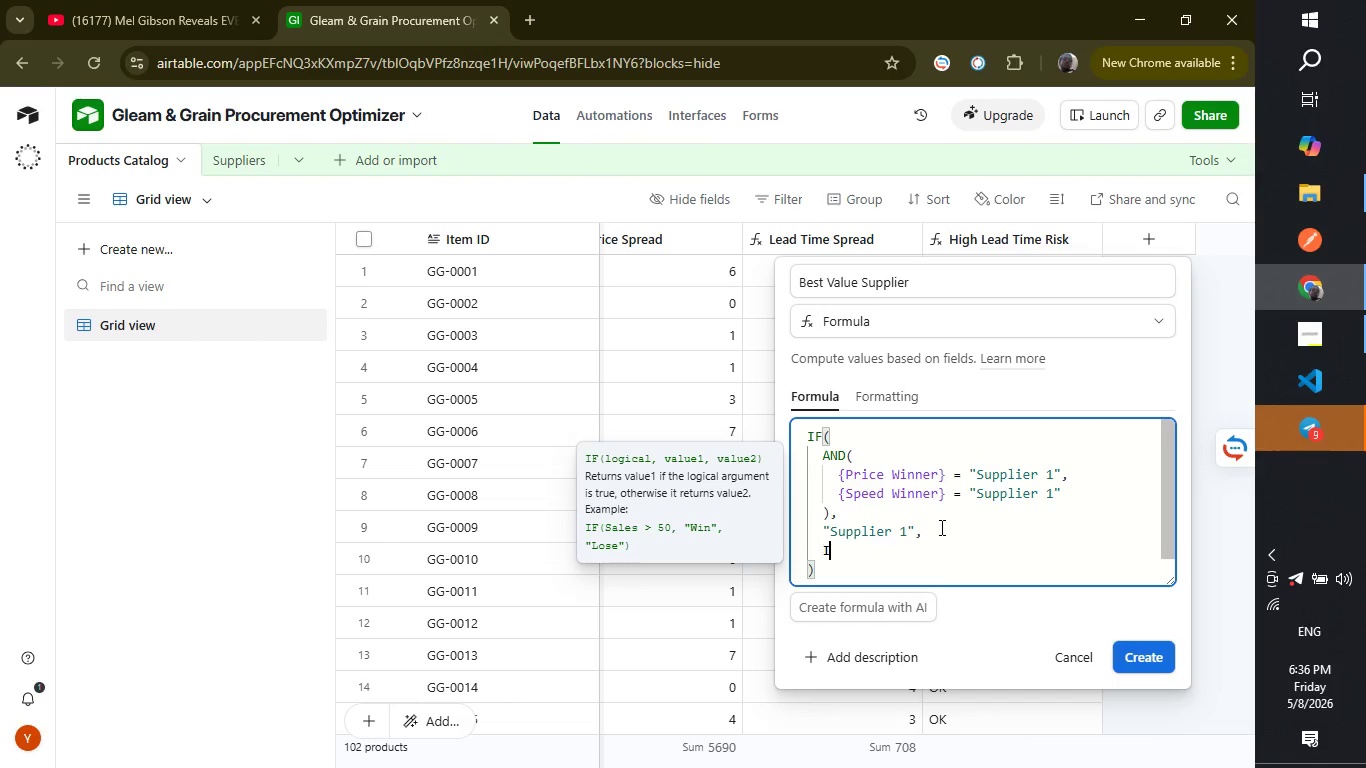 
key(Shift+I)
 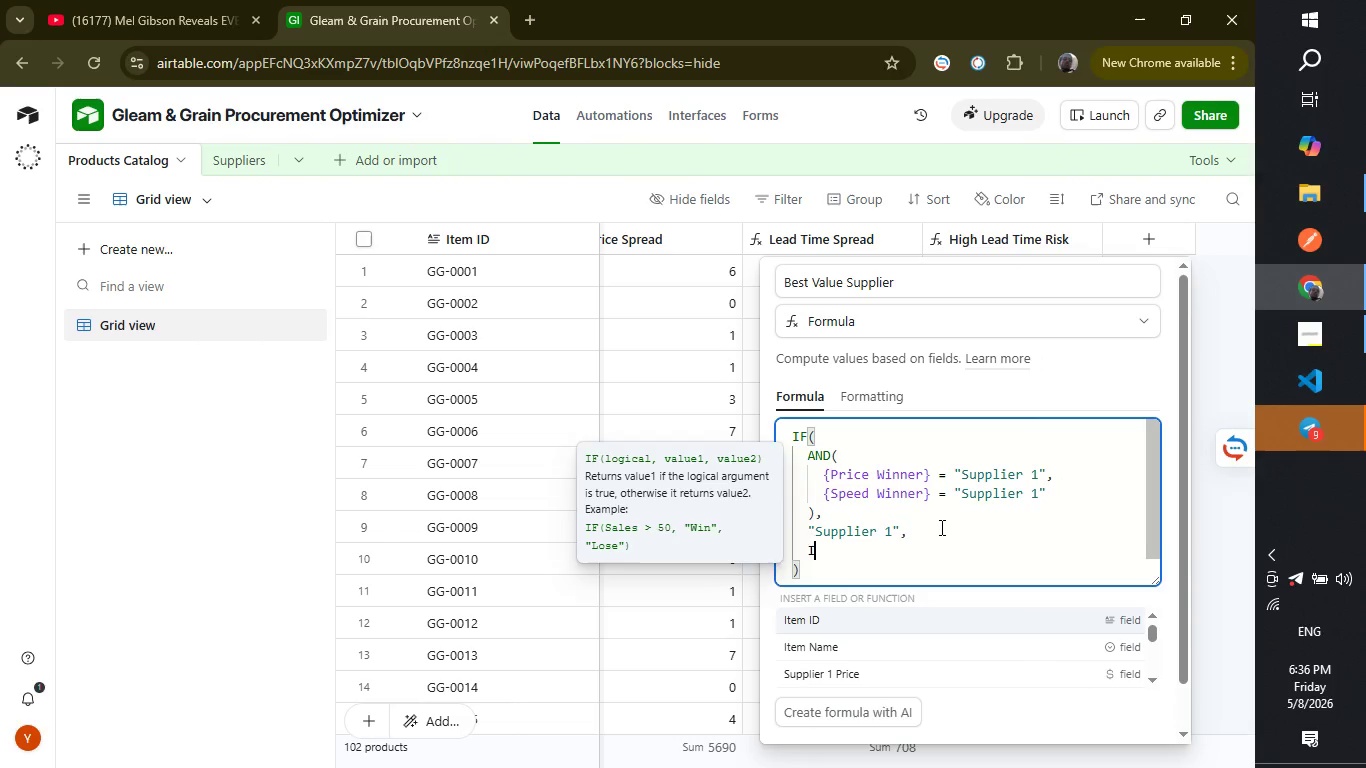 
key(Shift+ShiftRight)
 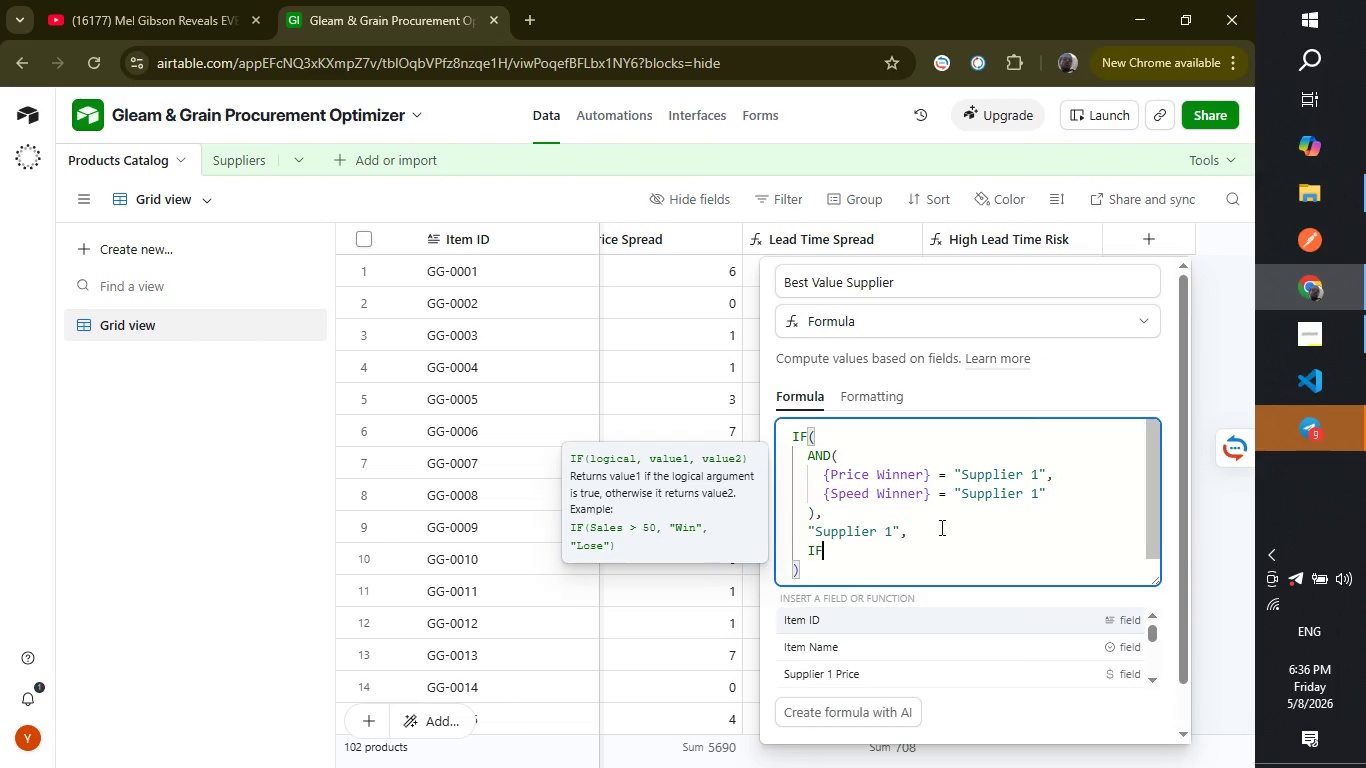 
key(Shift+F)
 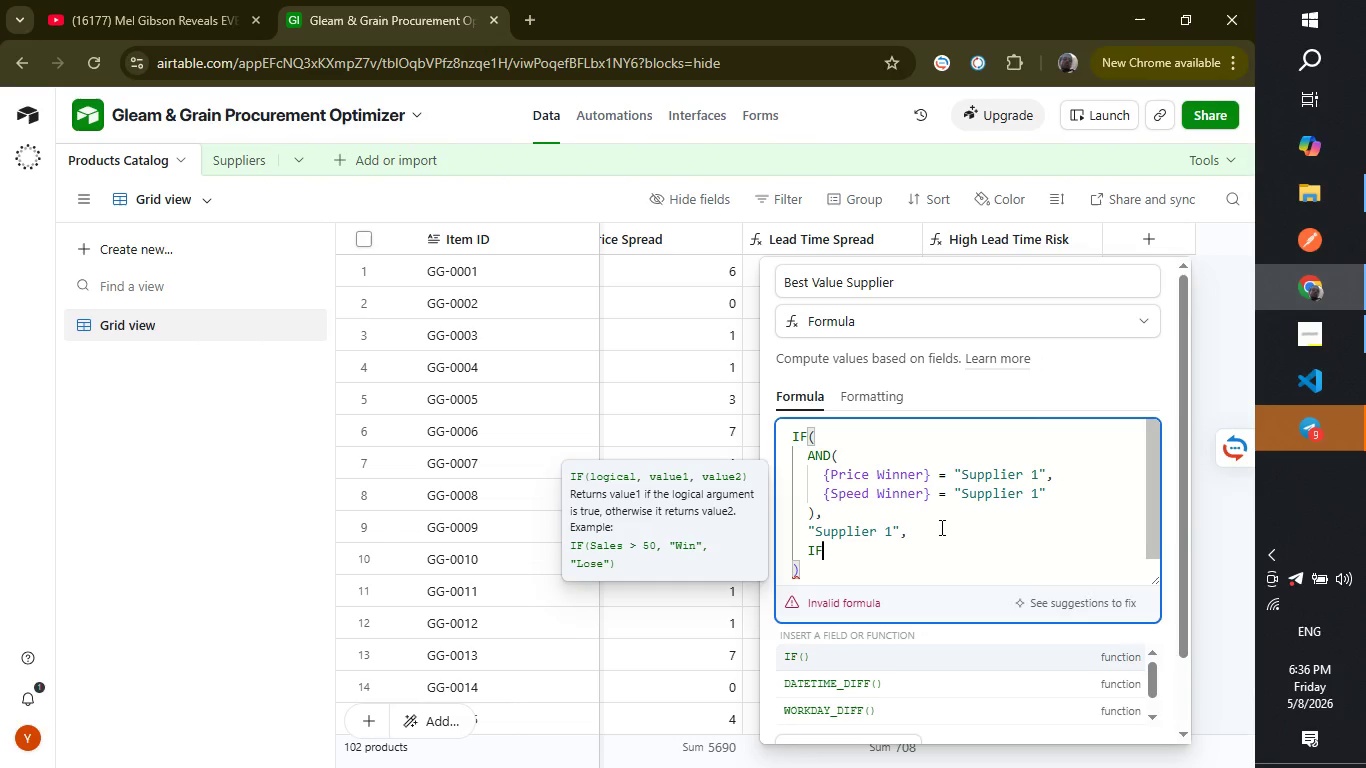 
key(Shift+ShiftLeft)
 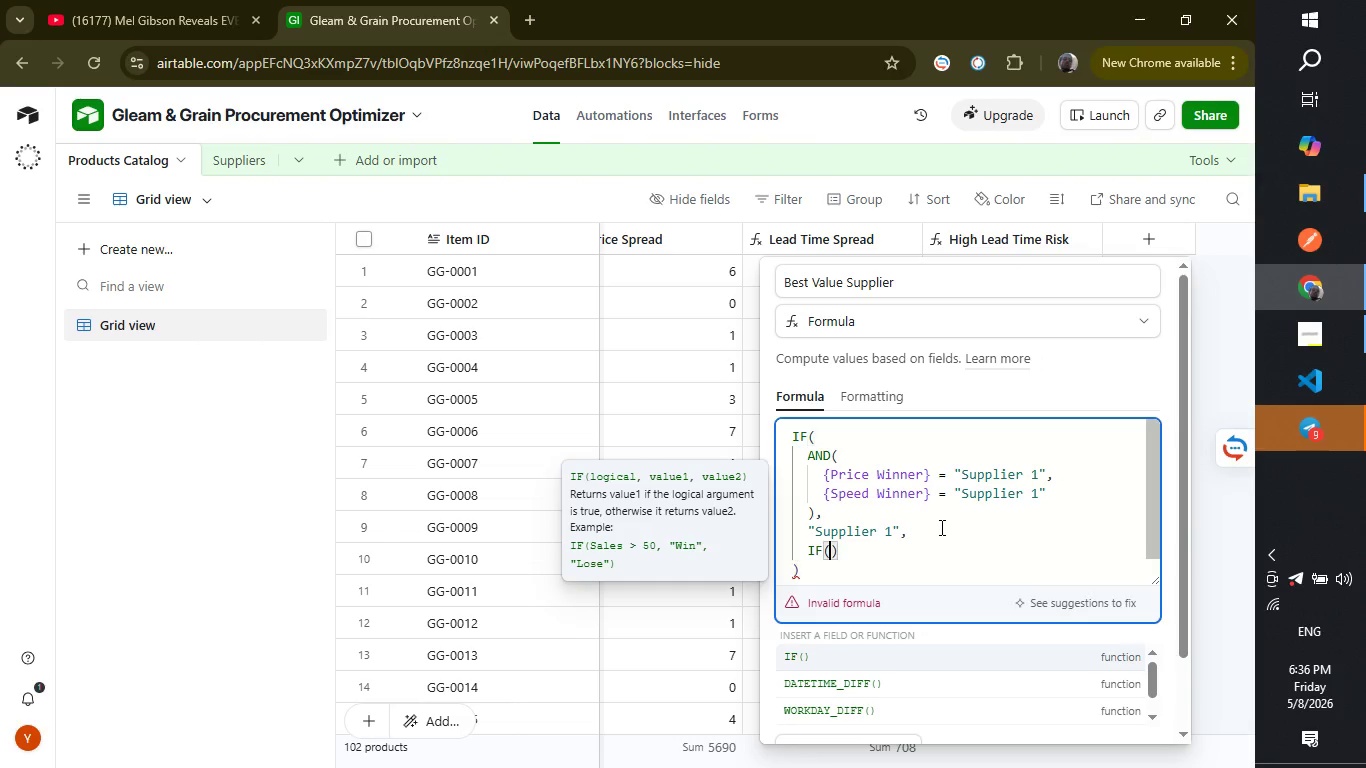 
key(Shift+9)
 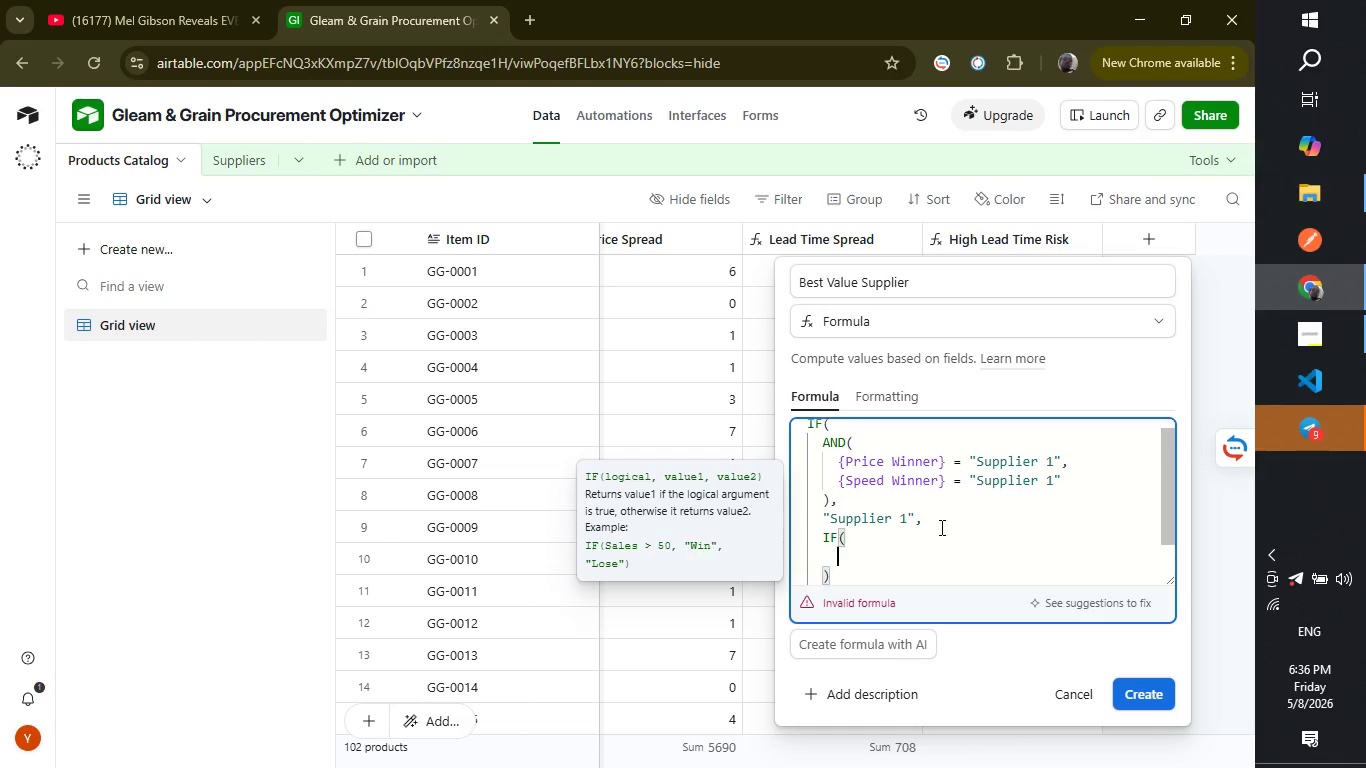 
key(Enter)
 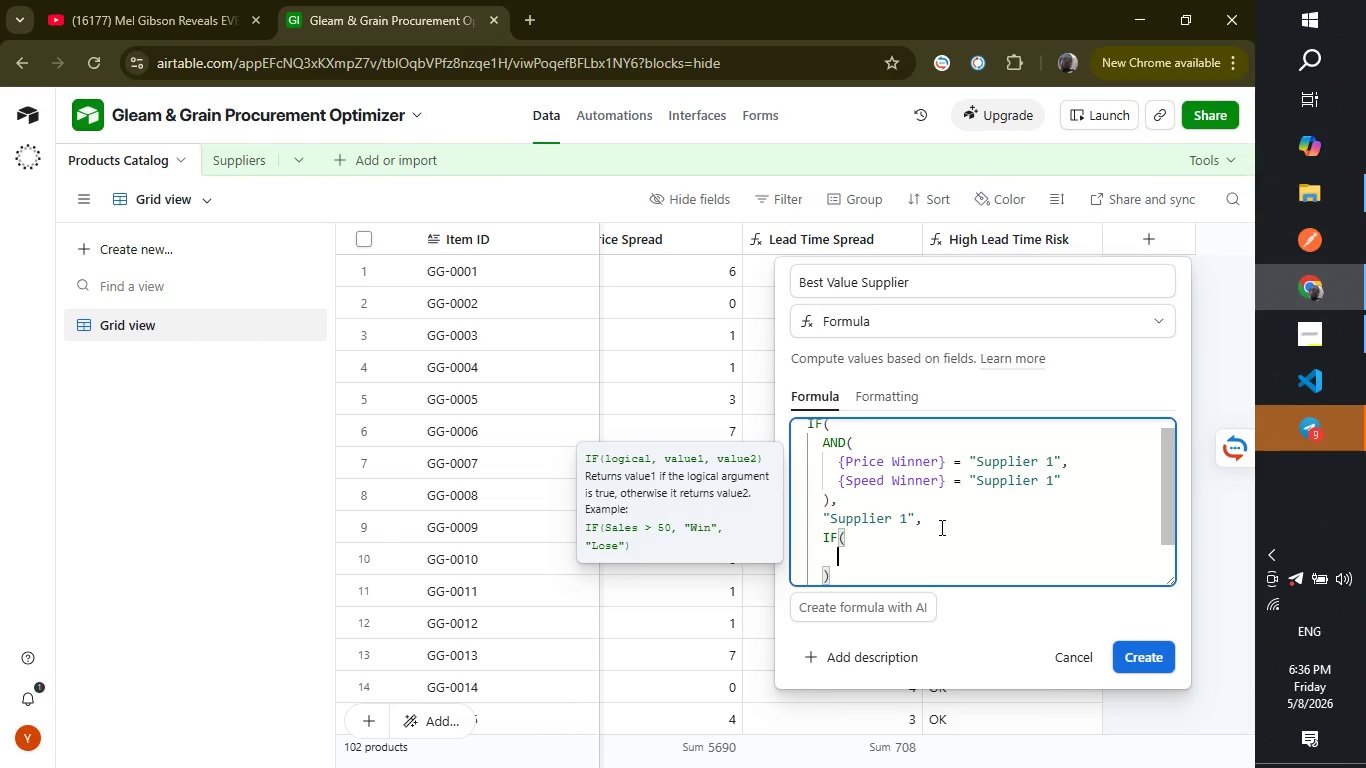 
key(Shift+ShiftRight)
 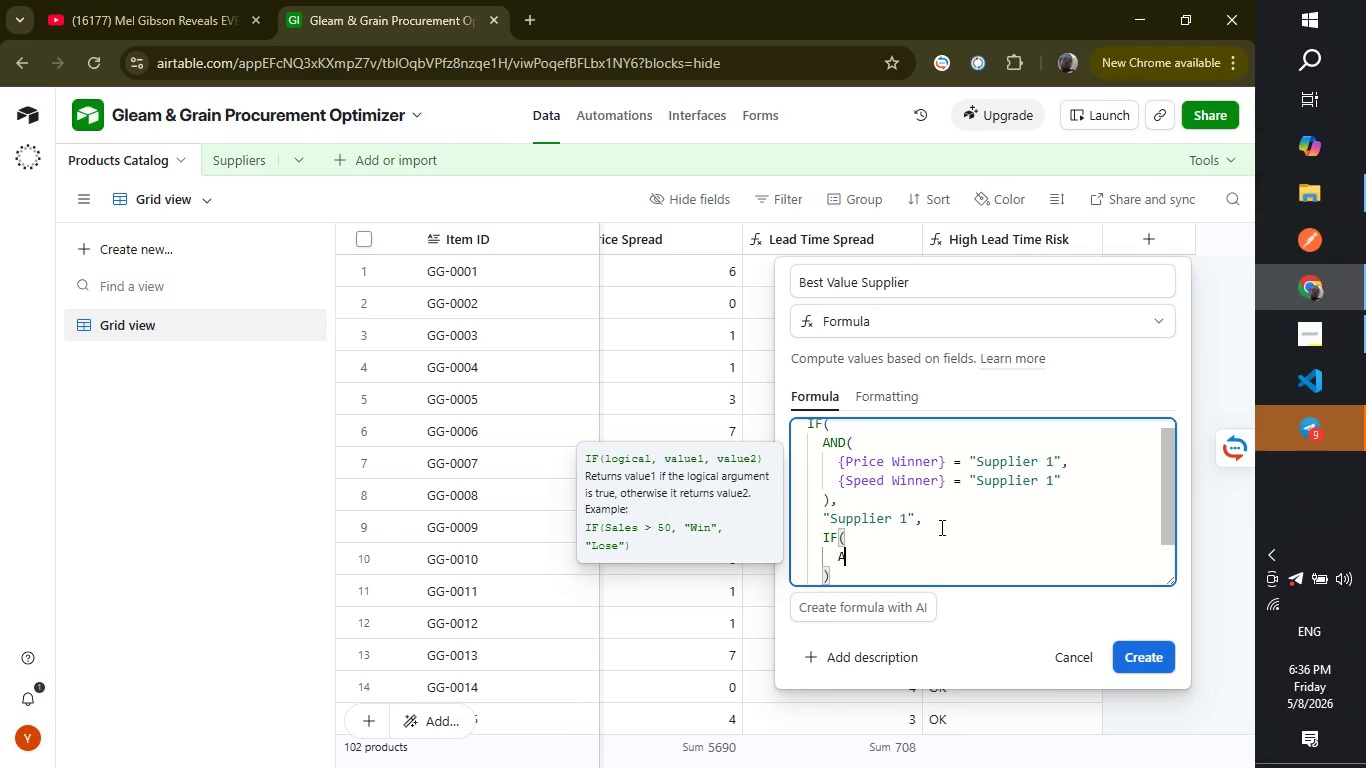 
key(Shift+A)
 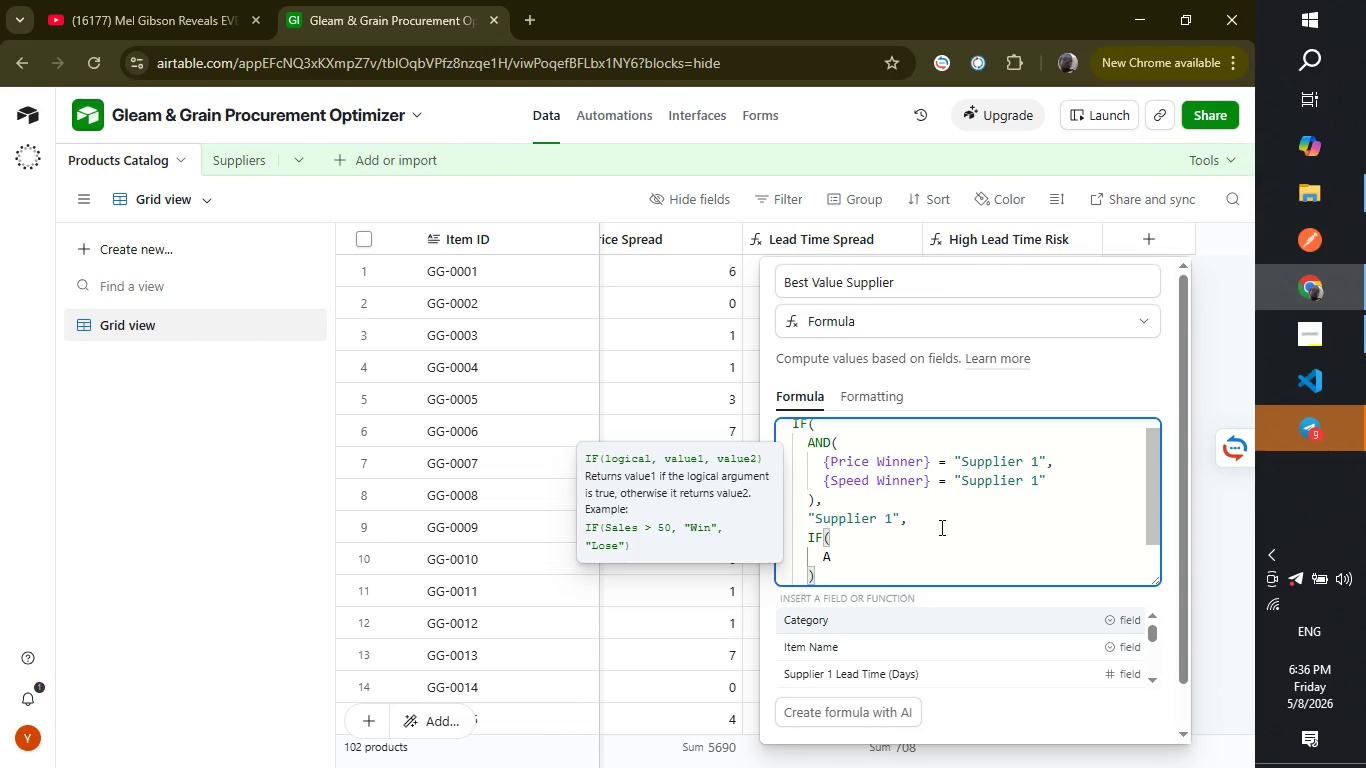 
key(Shift+ShiftLeft)
 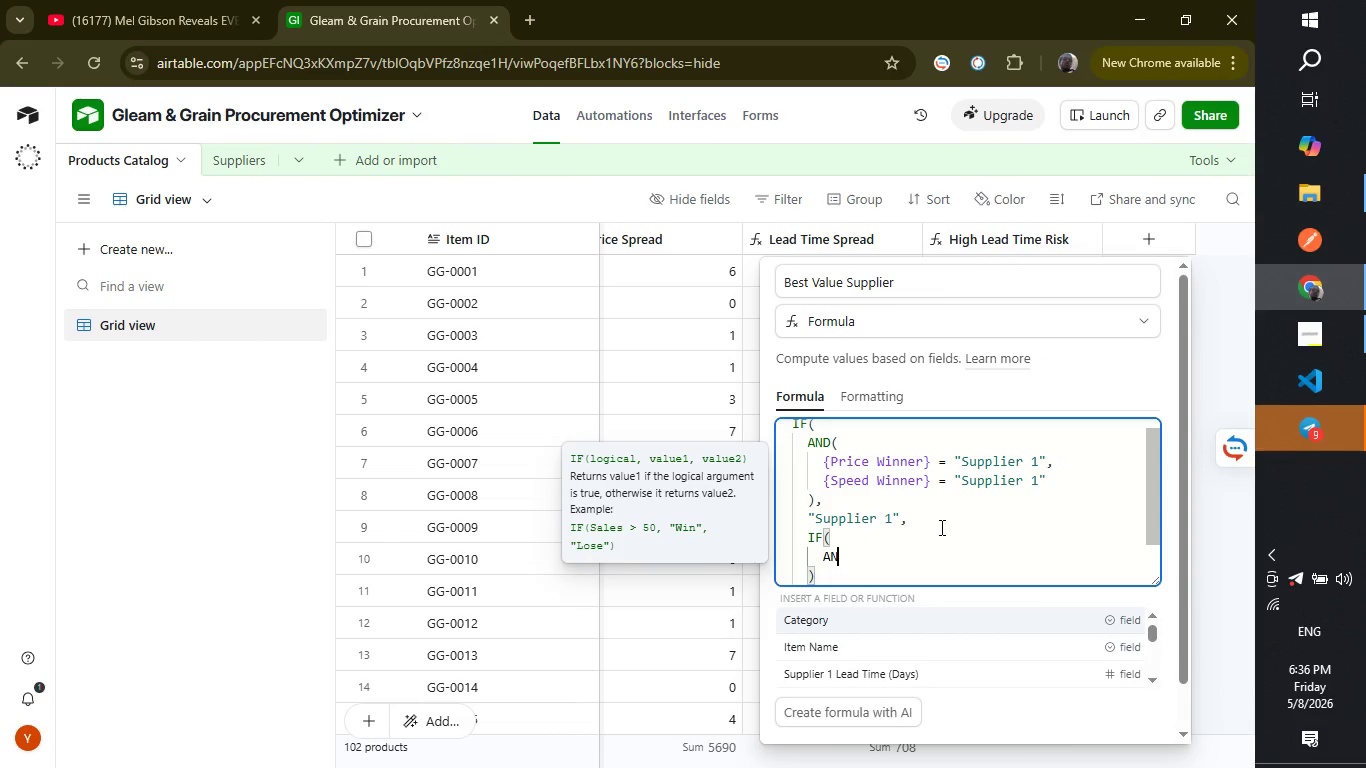 
key(Shift+N)
 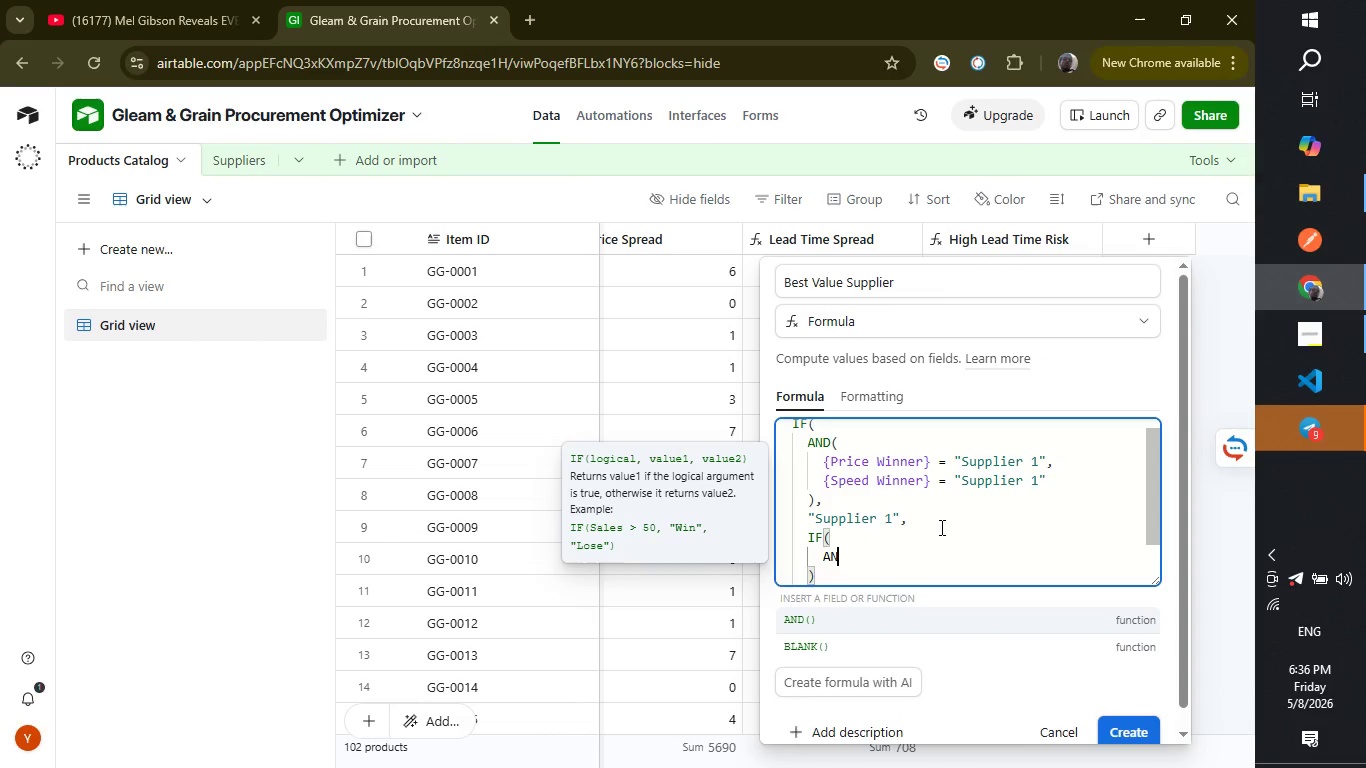 
key(Shift+ShiftRight)
 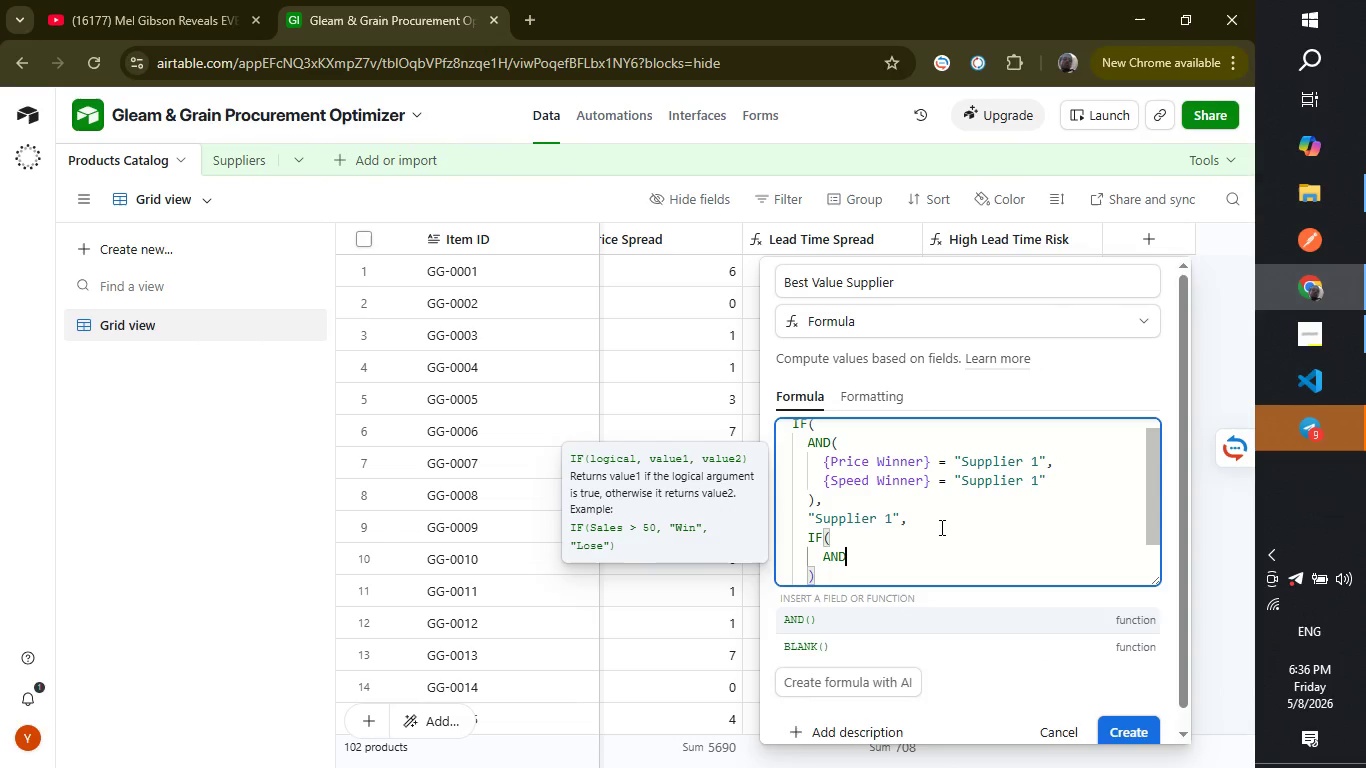 
key(Shift+D)
 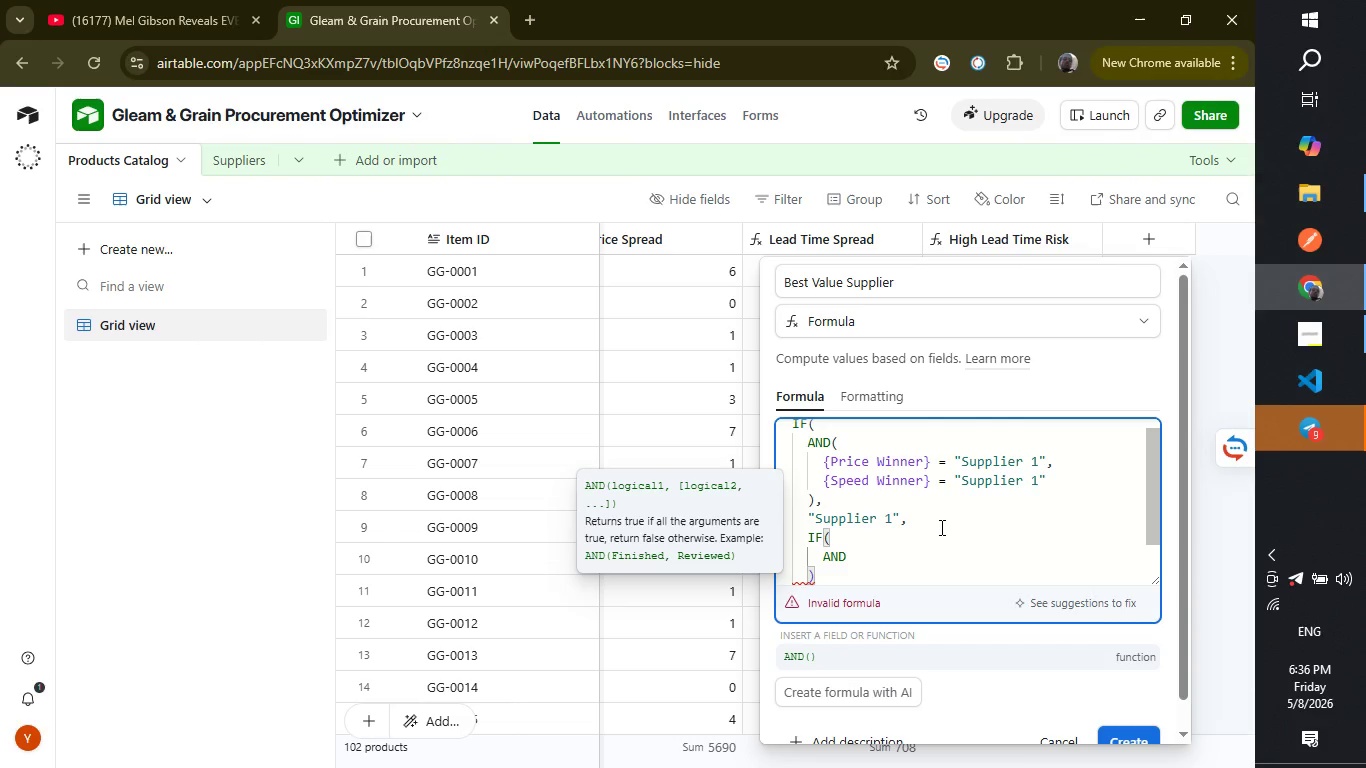 
wait(18.33)
 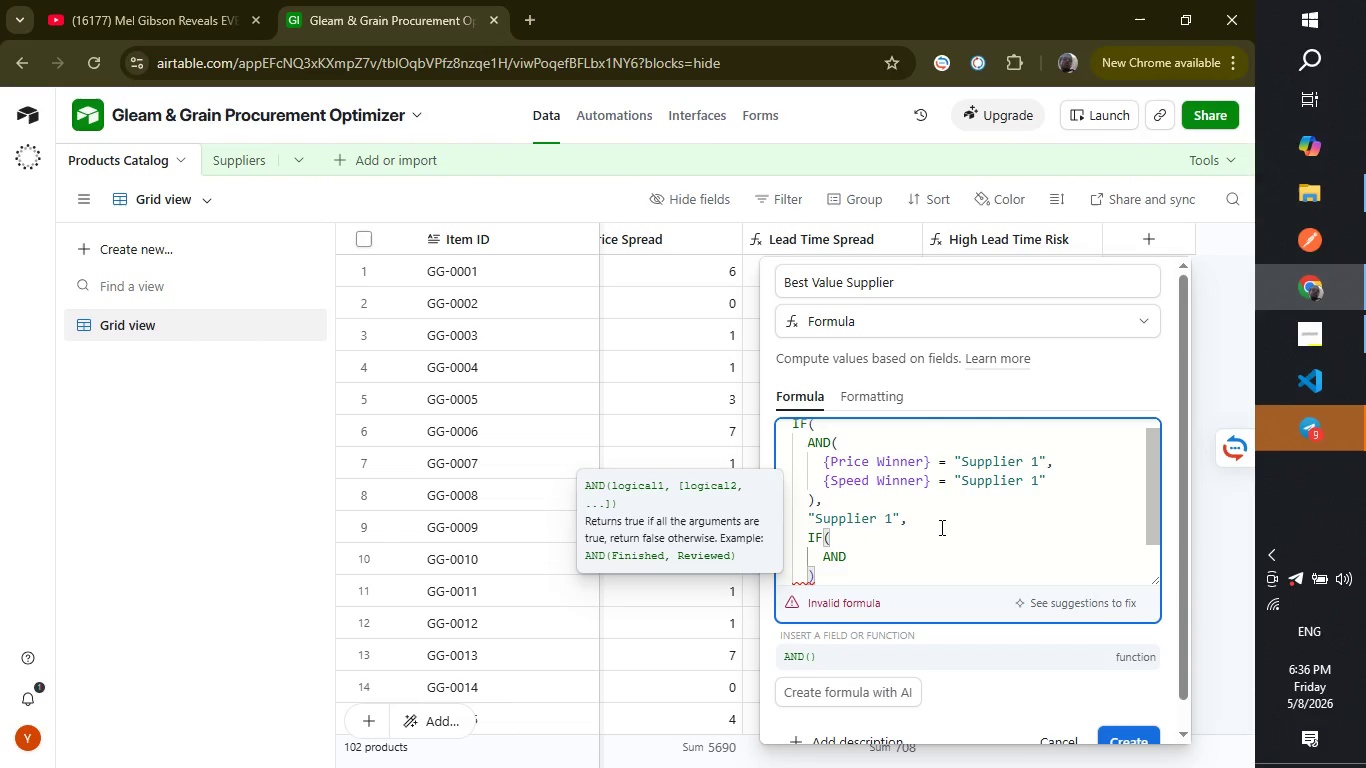 
key(Shift+ShiftLeft)
 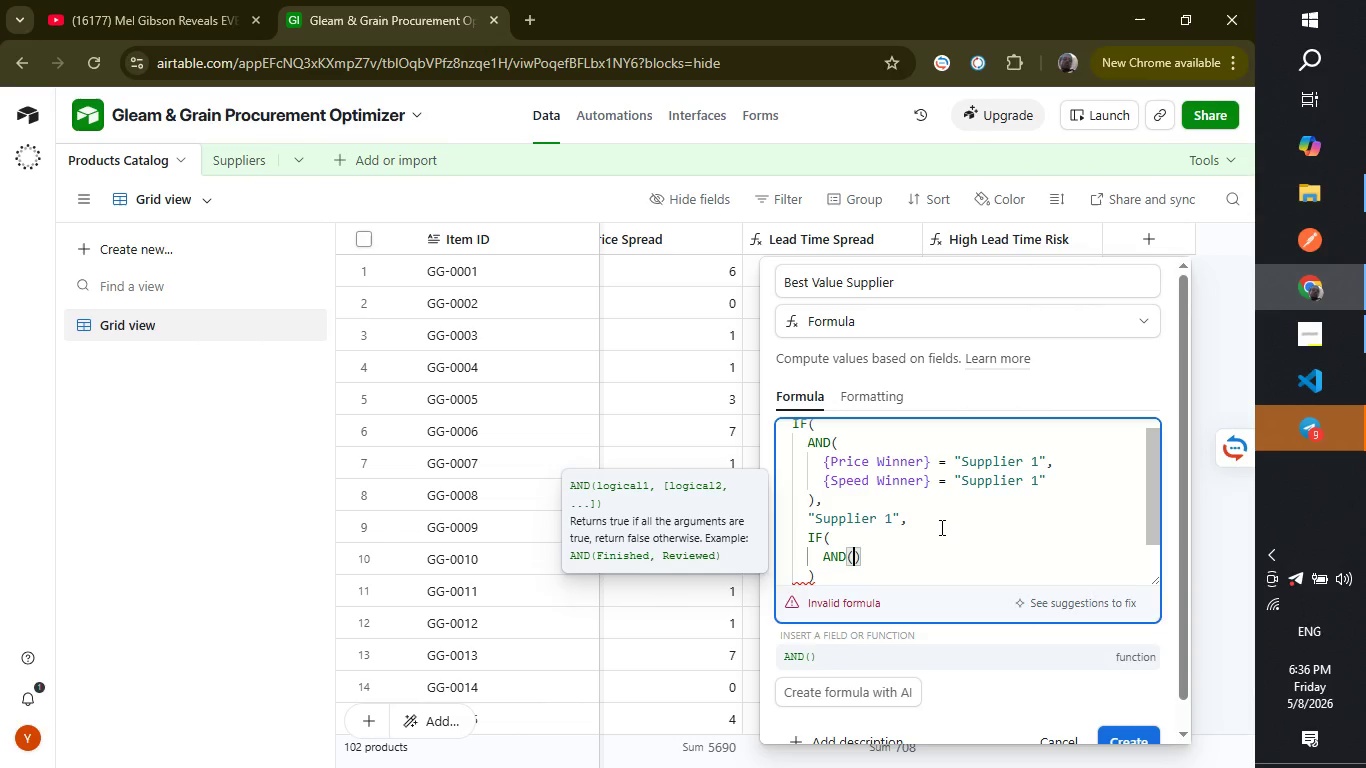 
key(Shift+9)
 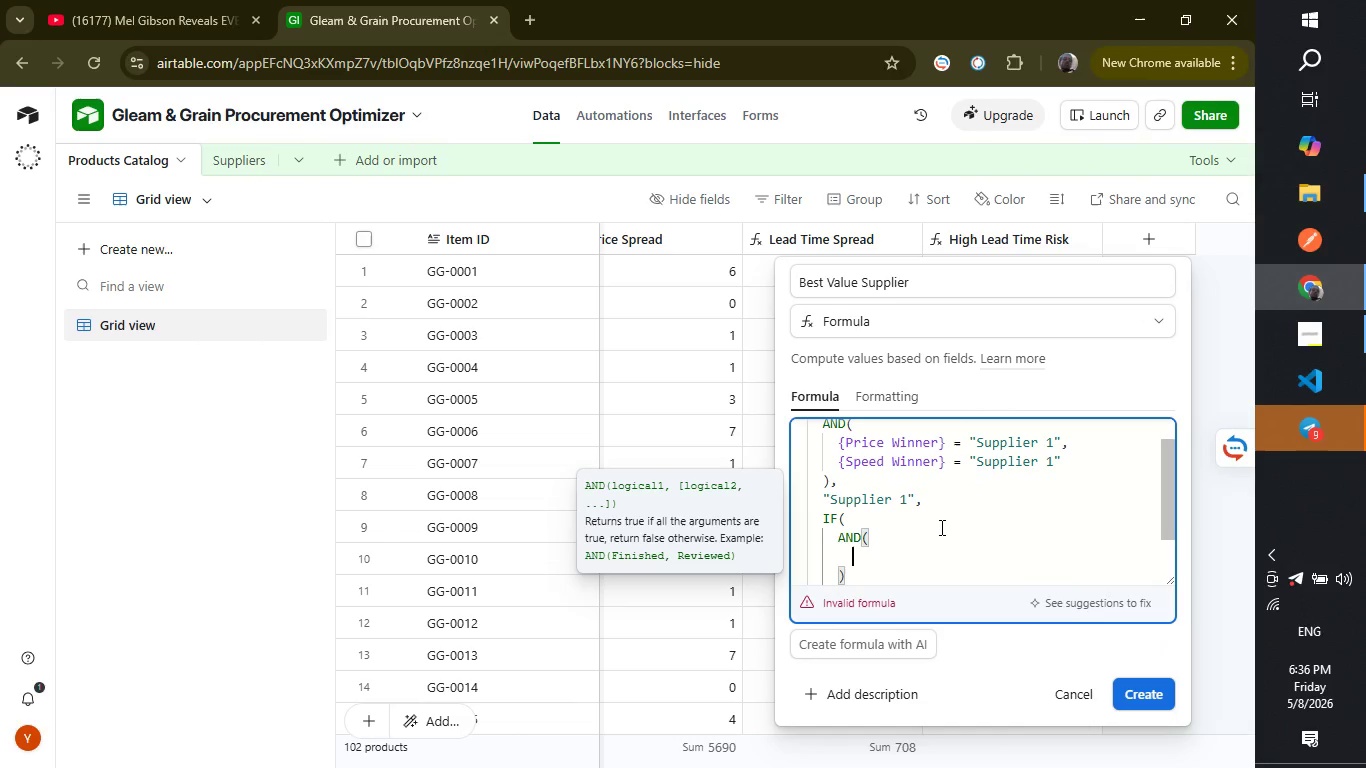 
key(Enter)
 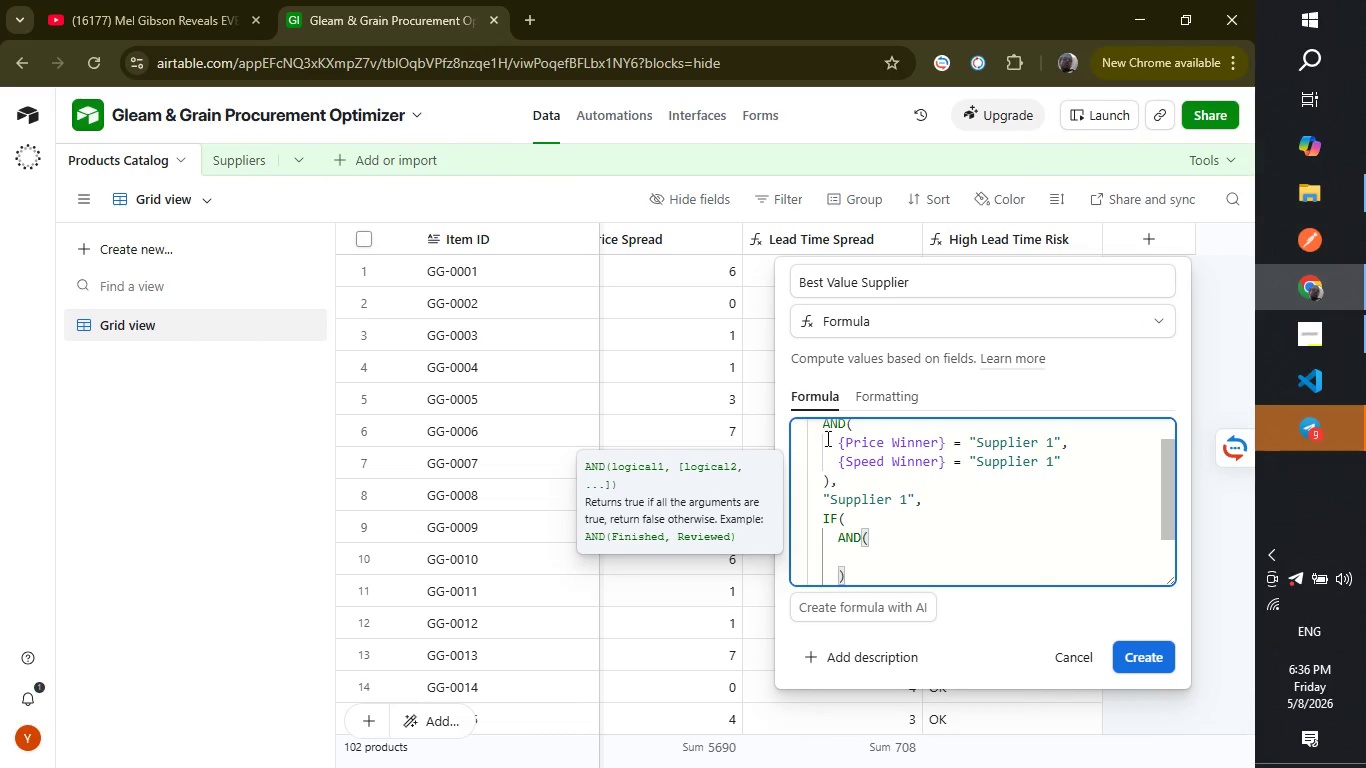 
left_click_drag(start_coordinate=[830, 443], to_coordinate=[1062, 462])
 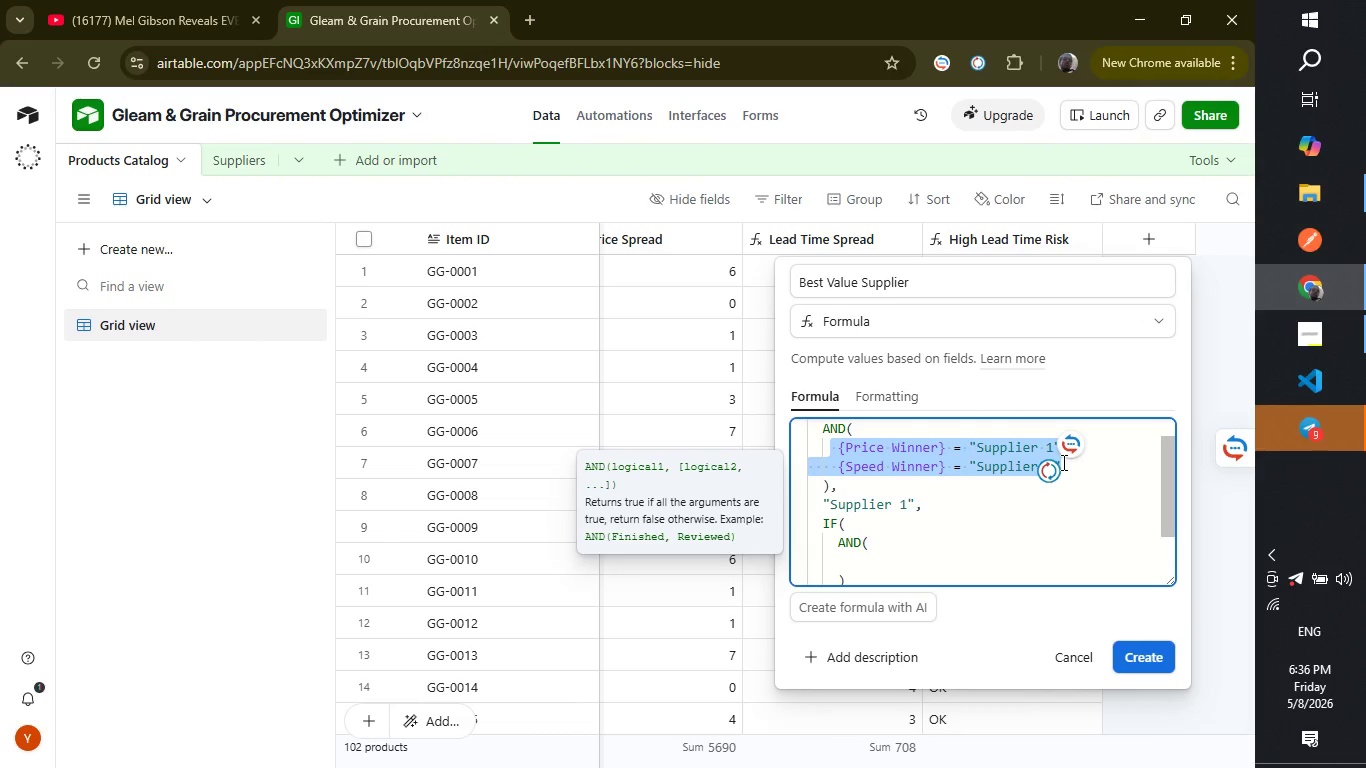 
key(Control+C)
 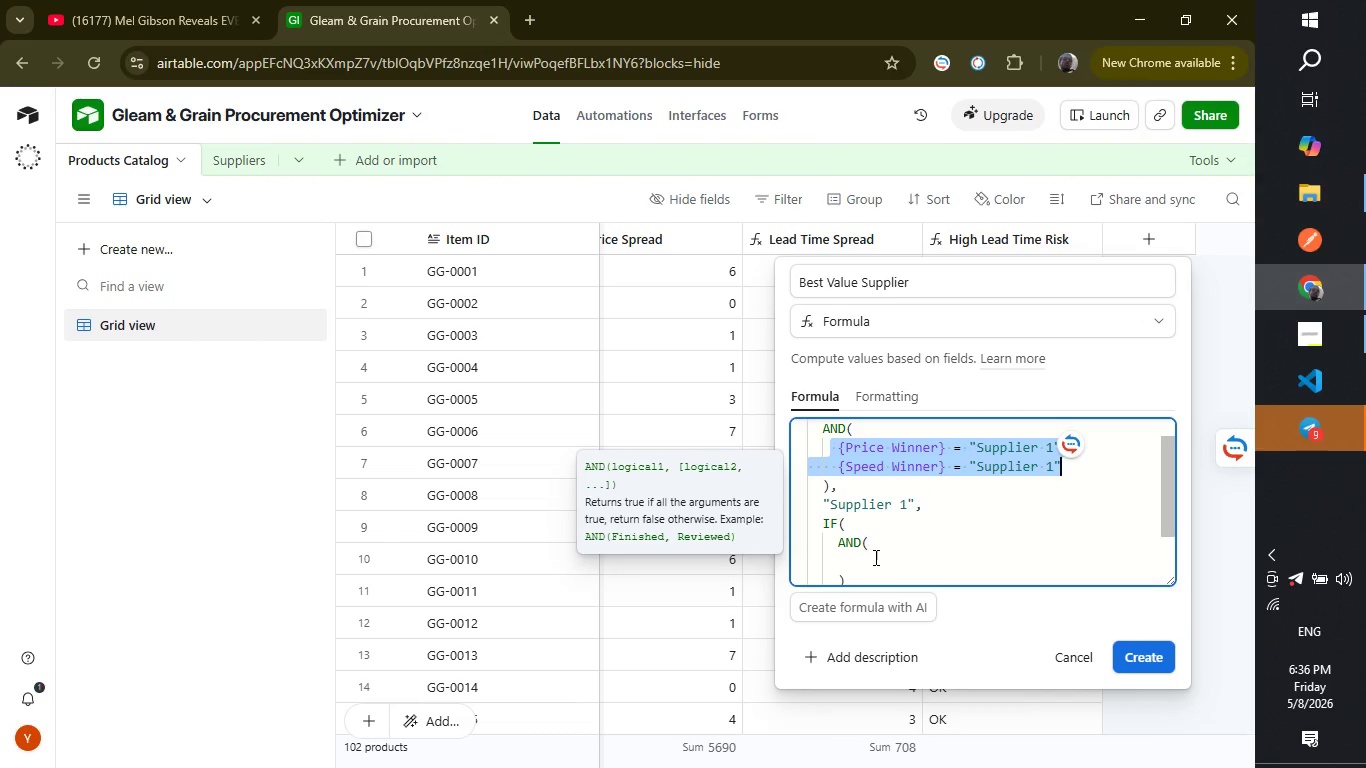 
left_click([874, 558])
 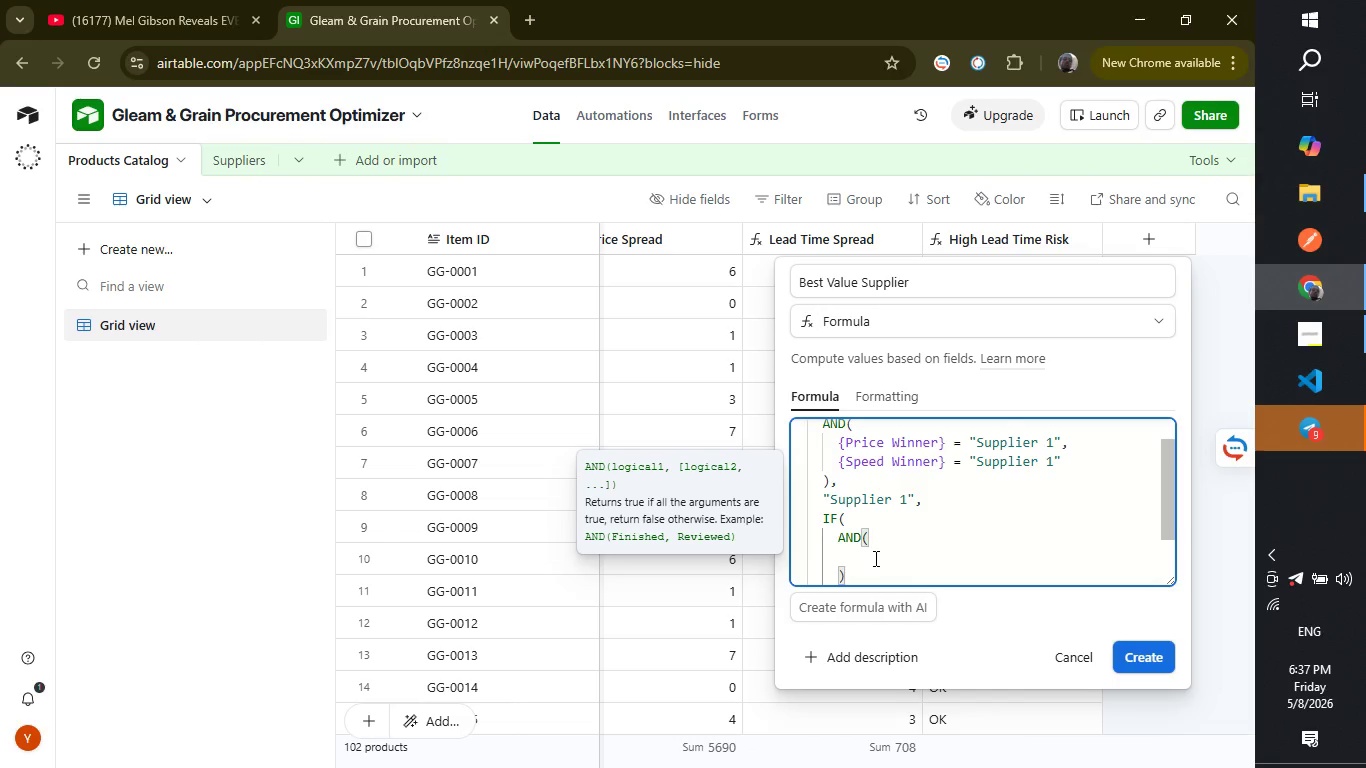 
key(Control+ControlLeft)
 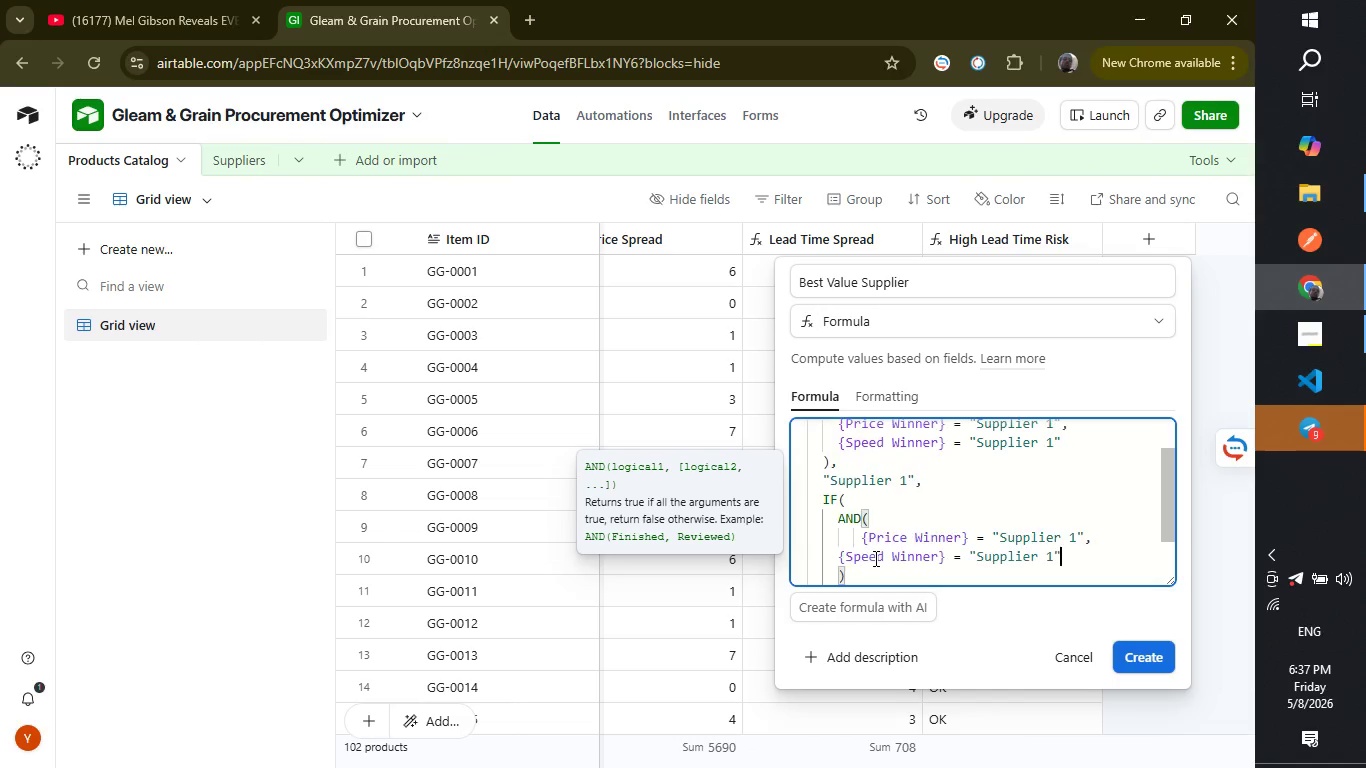 
key(Control+V)
 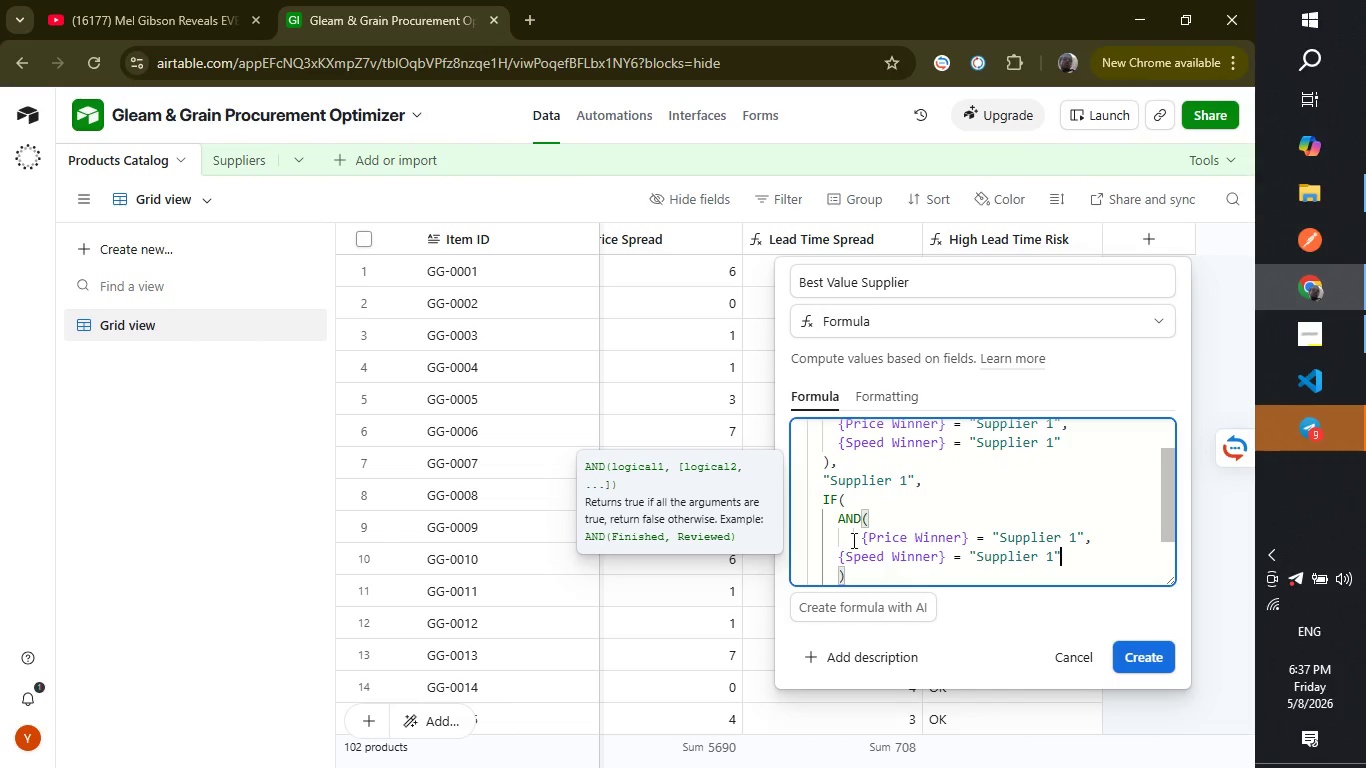 
left_click([858, 537])
 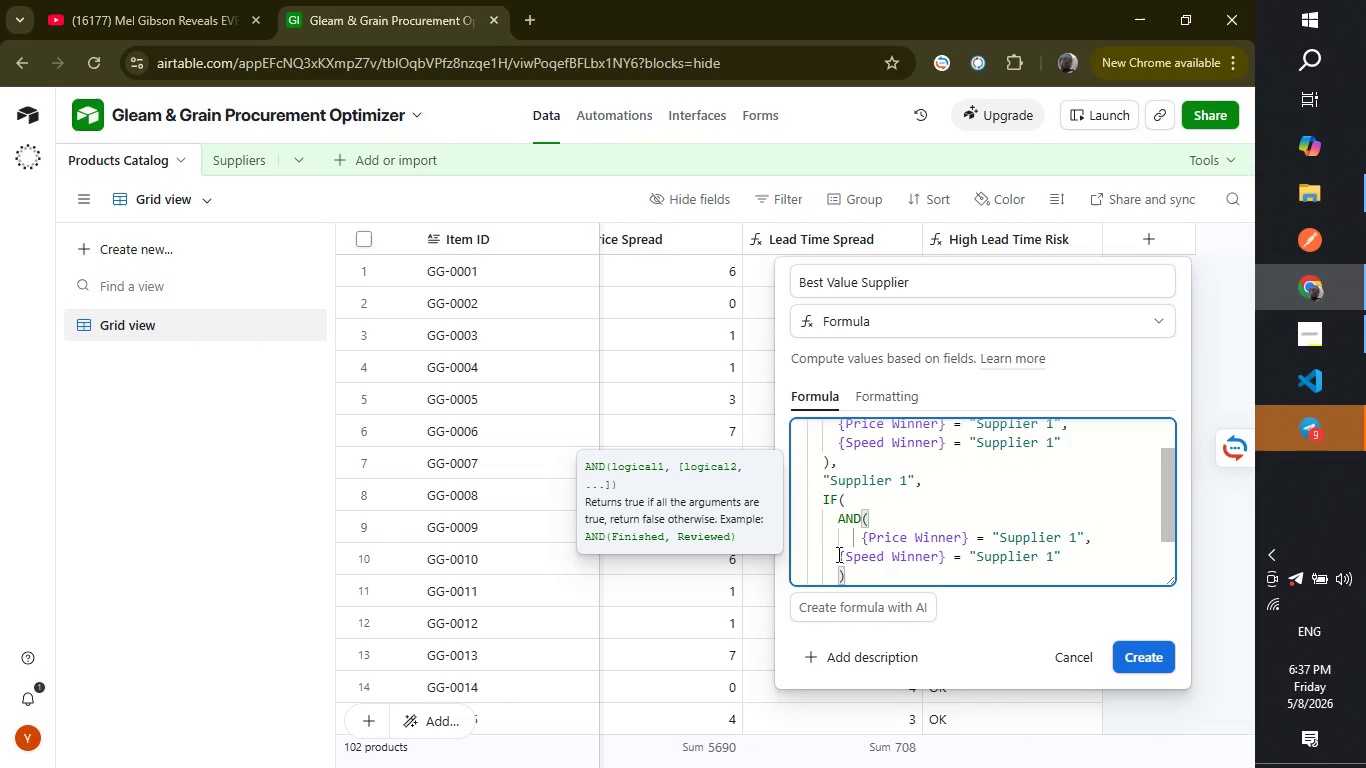 
left_click([838, 554])
 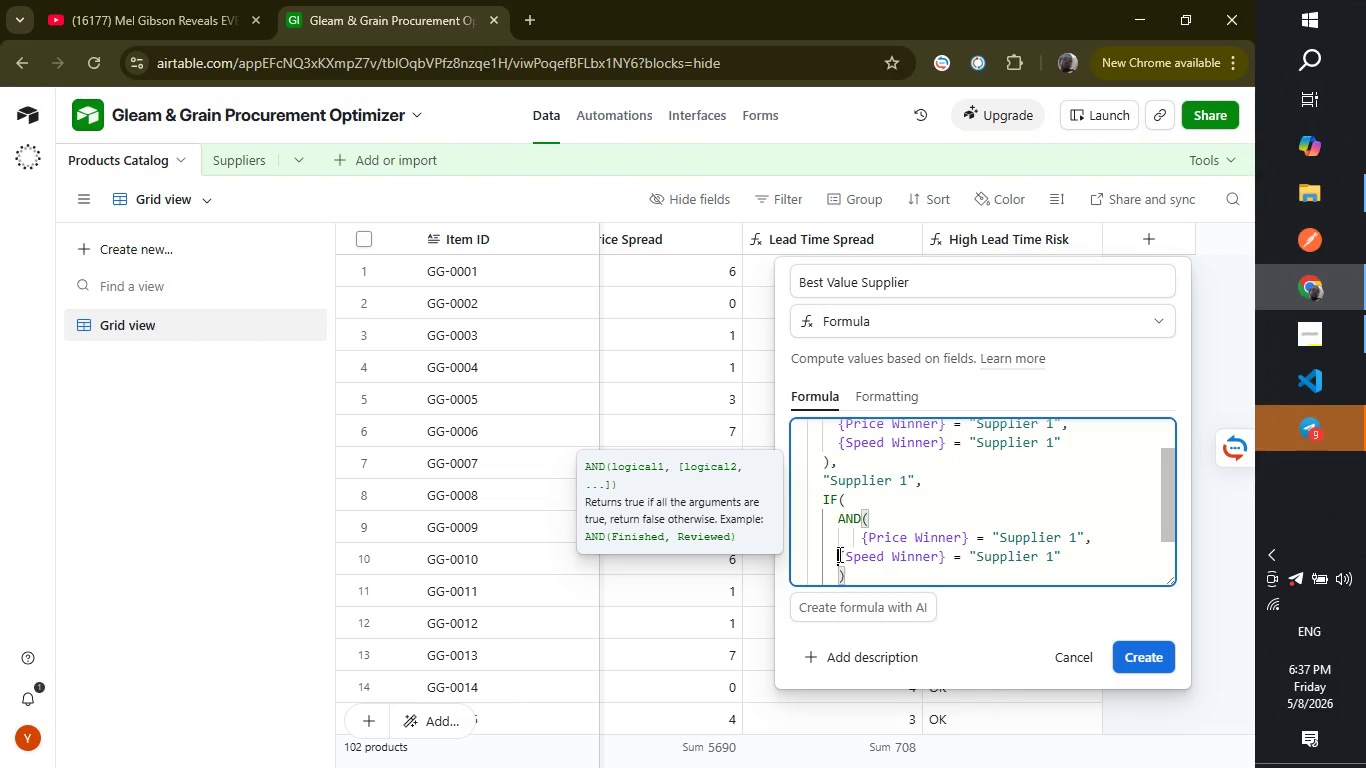 
key(Space)
 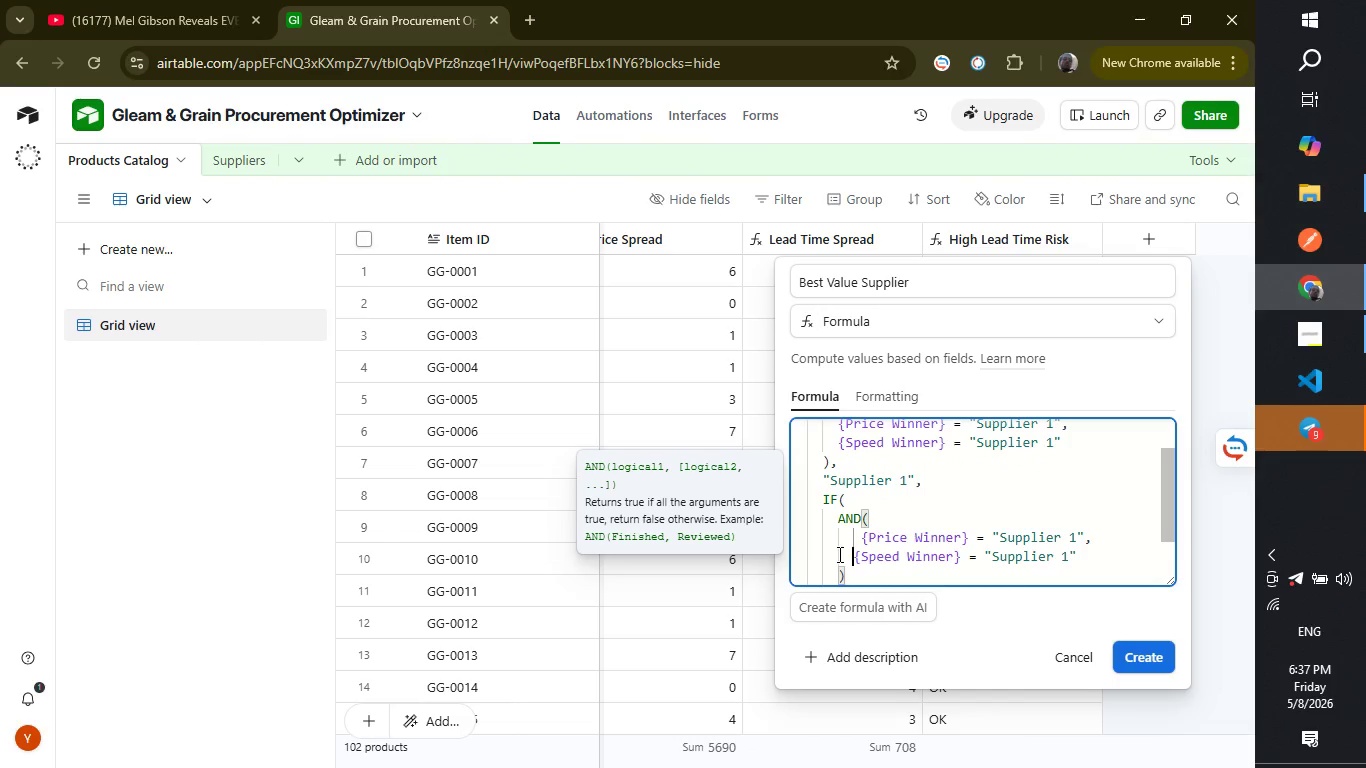 
key(Space)
 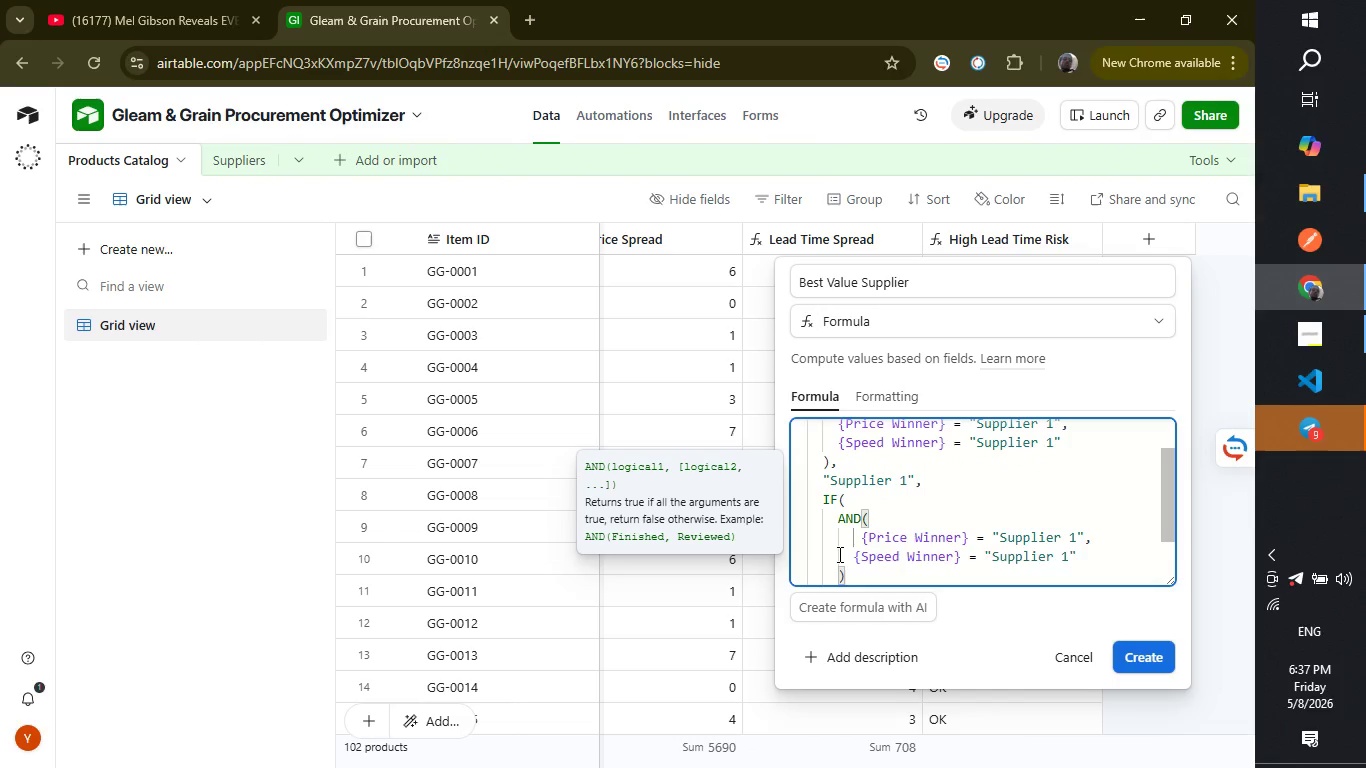 
key(Space)
 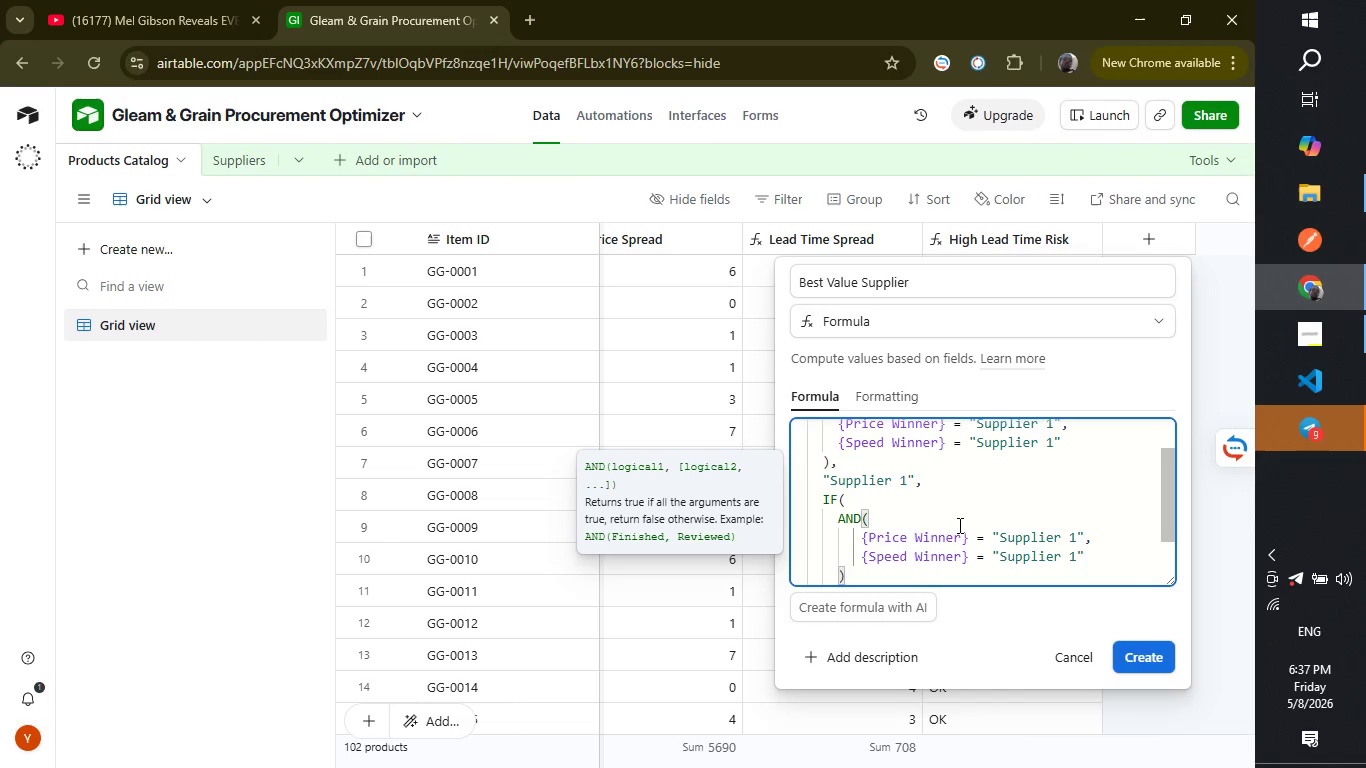 
wait(6.2)
 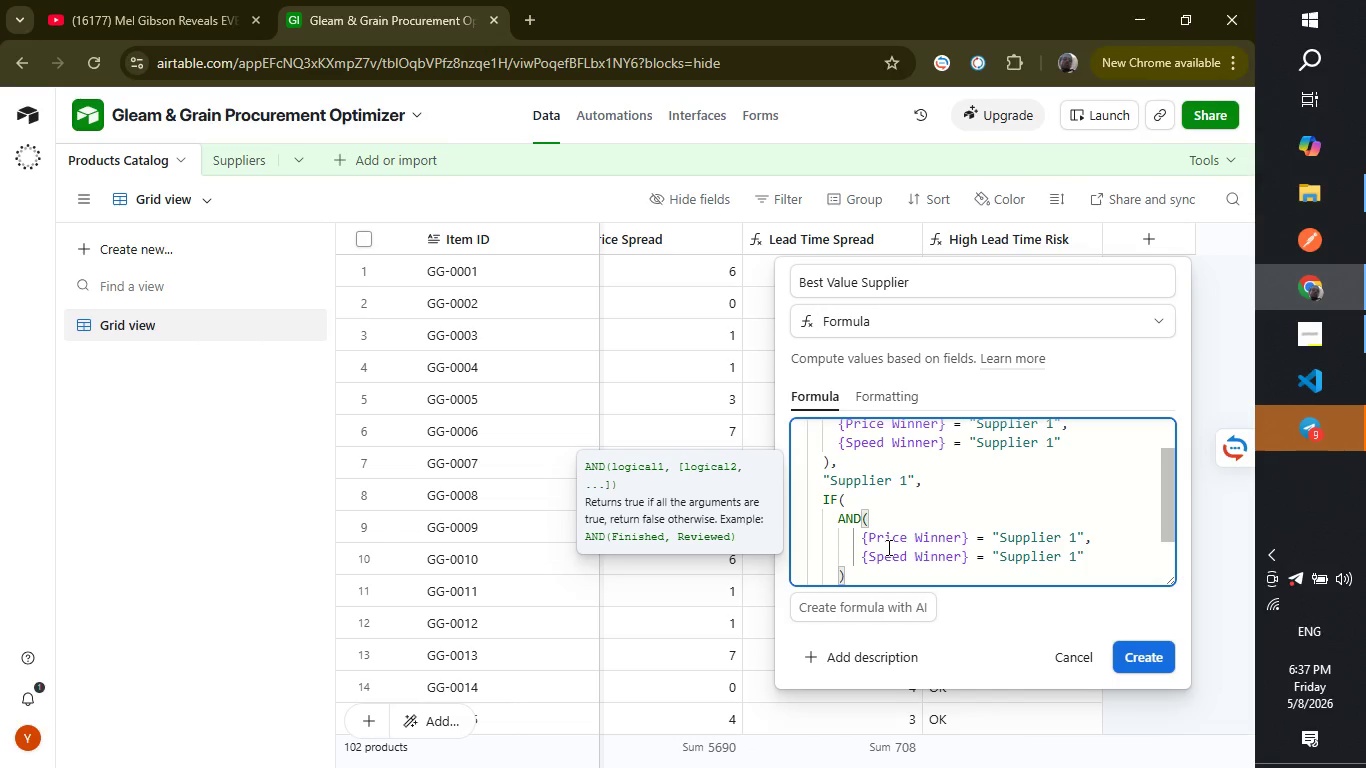 
left_click([1074, 540])
 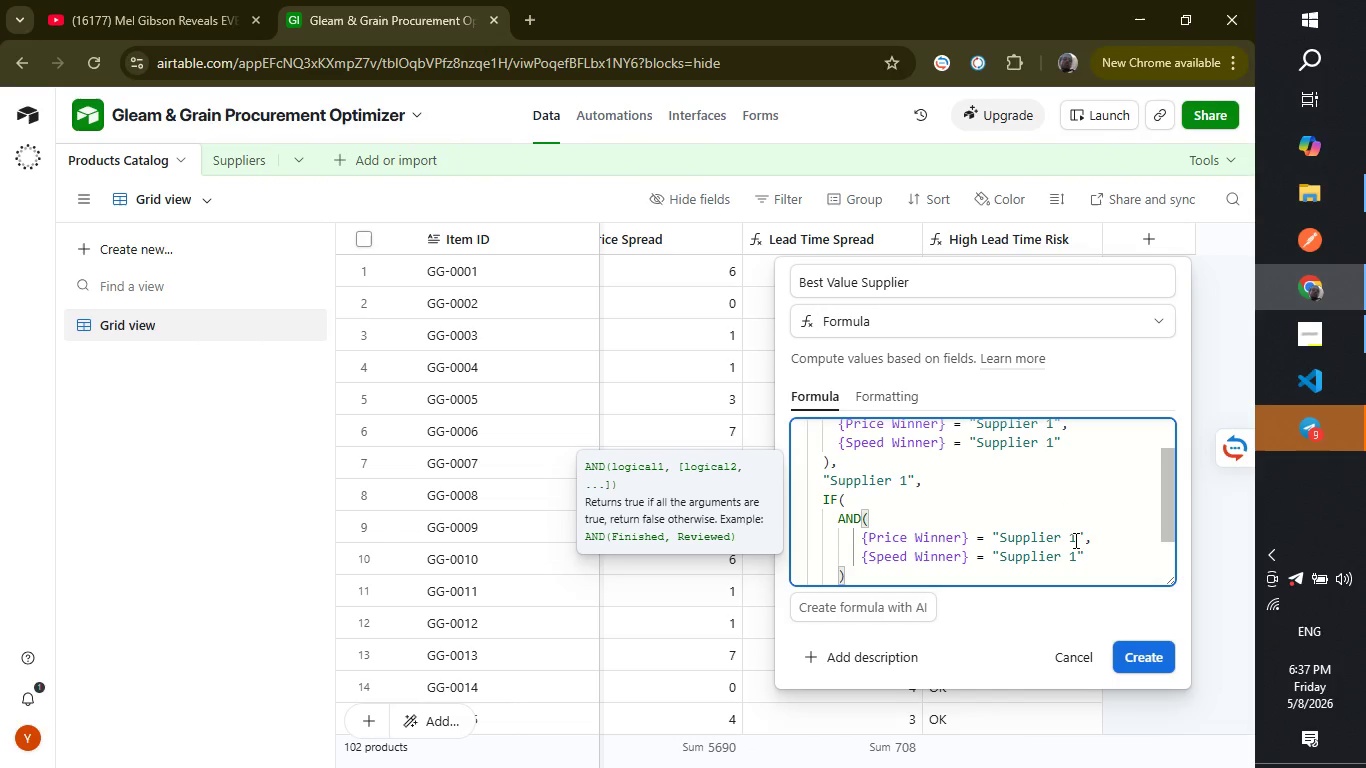 
key(Backspace)
 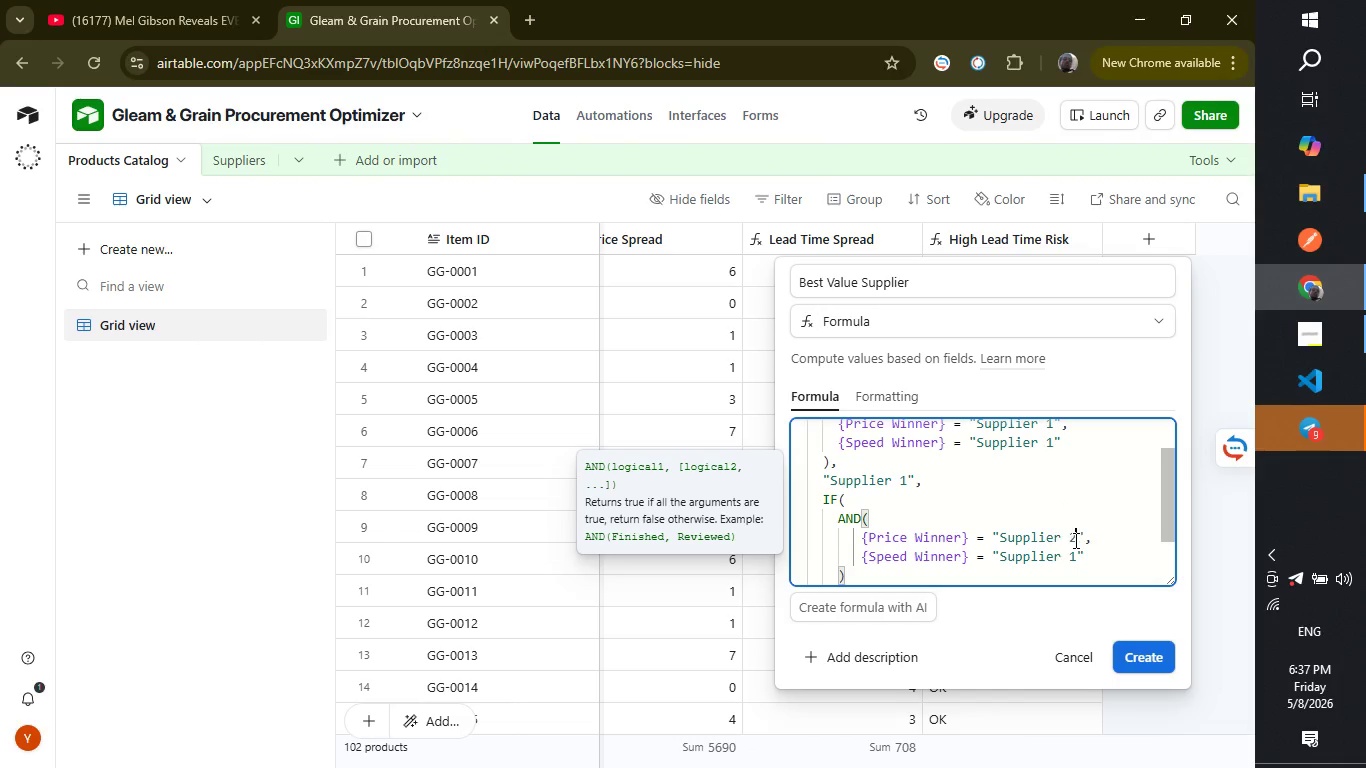 
key(2)
 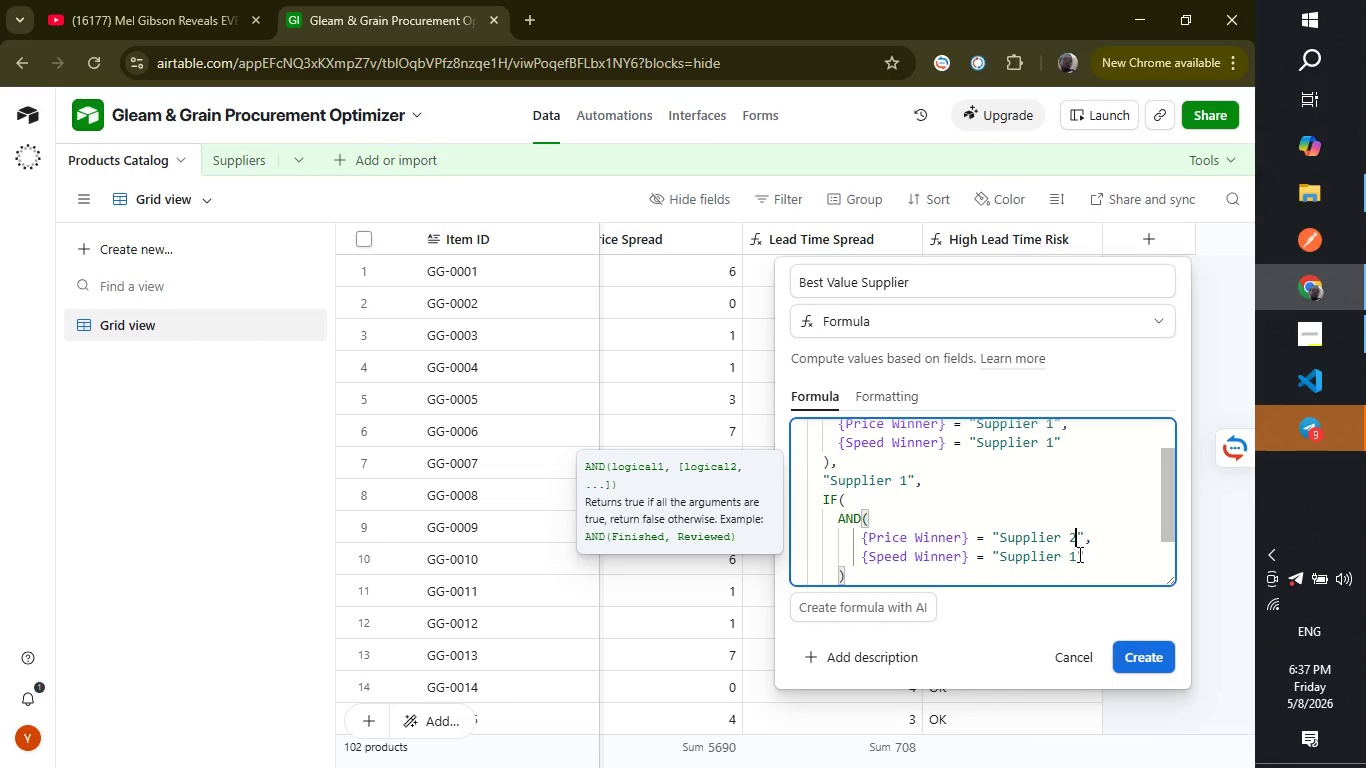 
left_click([1078, 554])
 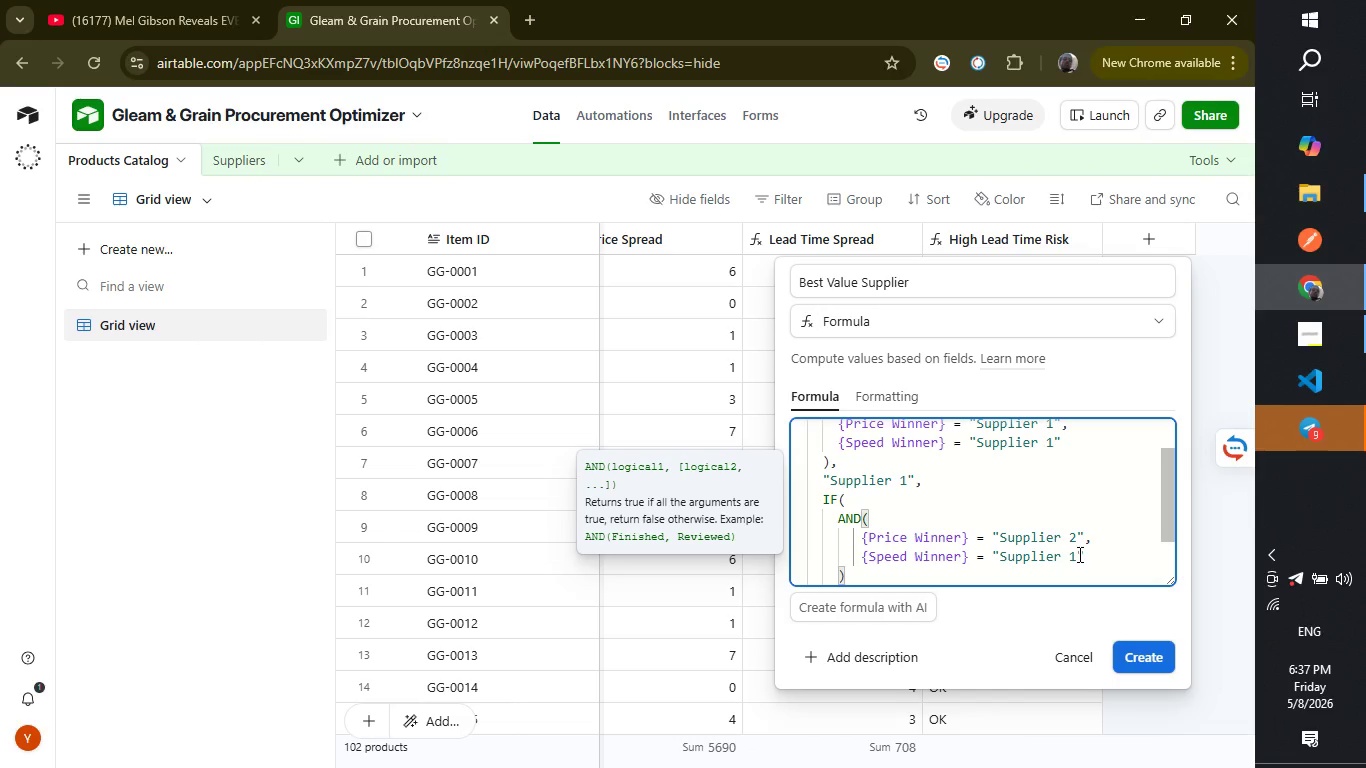 
key(Backspace)
 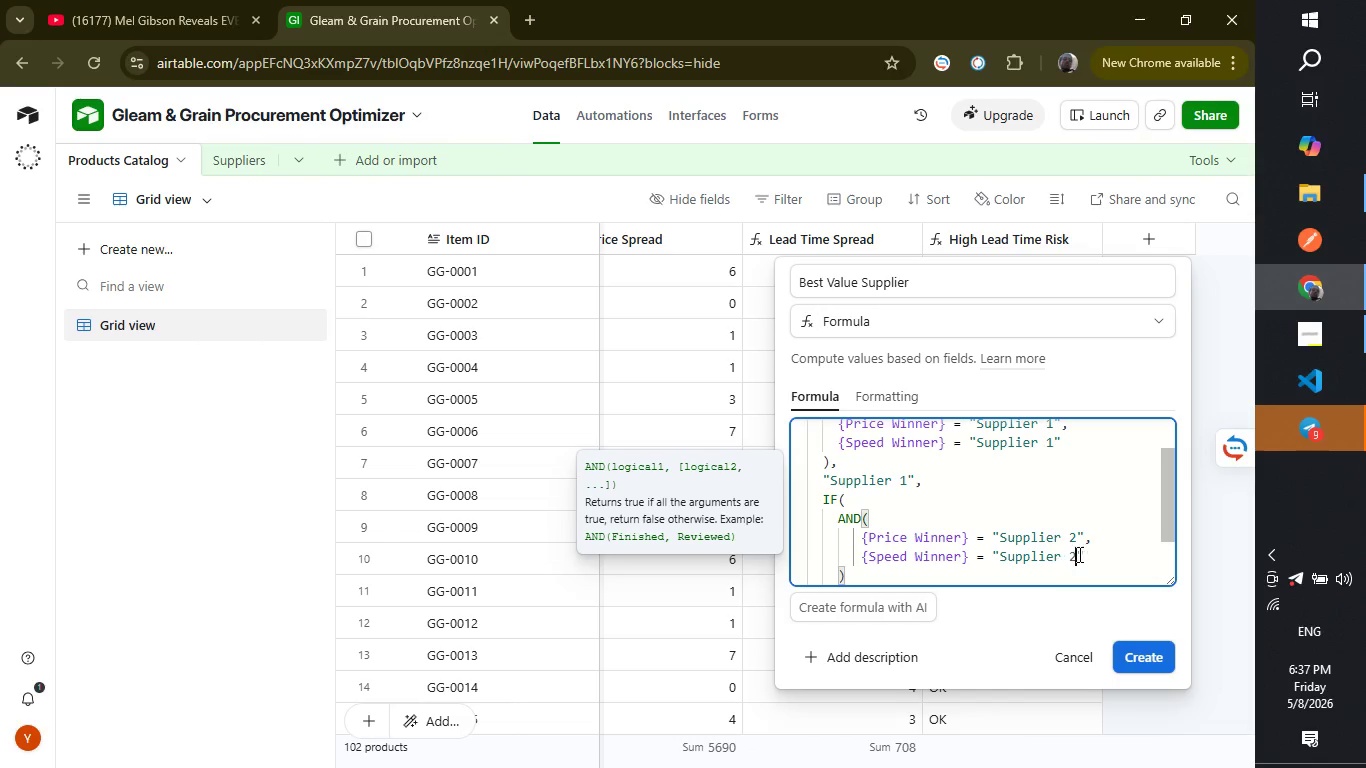 
key(2)
 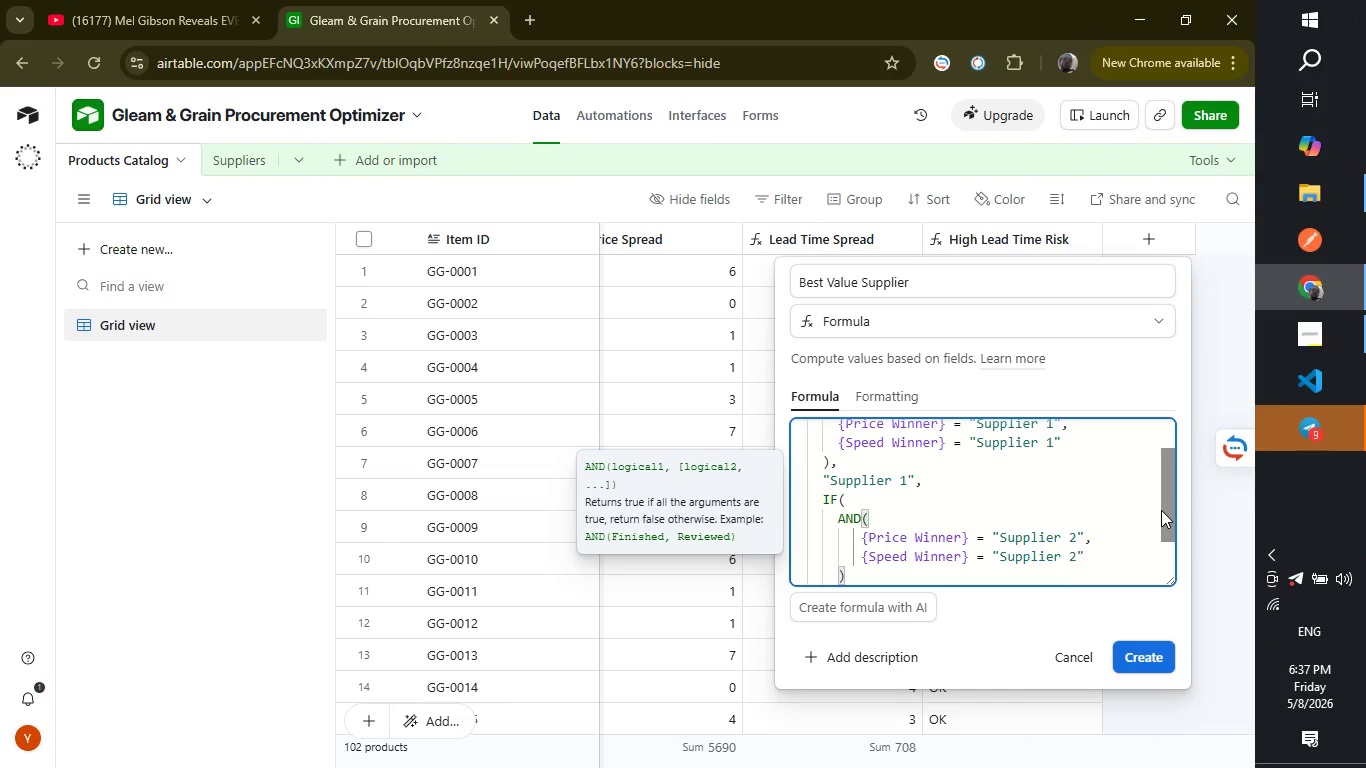 
left_click_drag(start_coordinate=[1161, 510], to_coordinate=[1159, 548])
 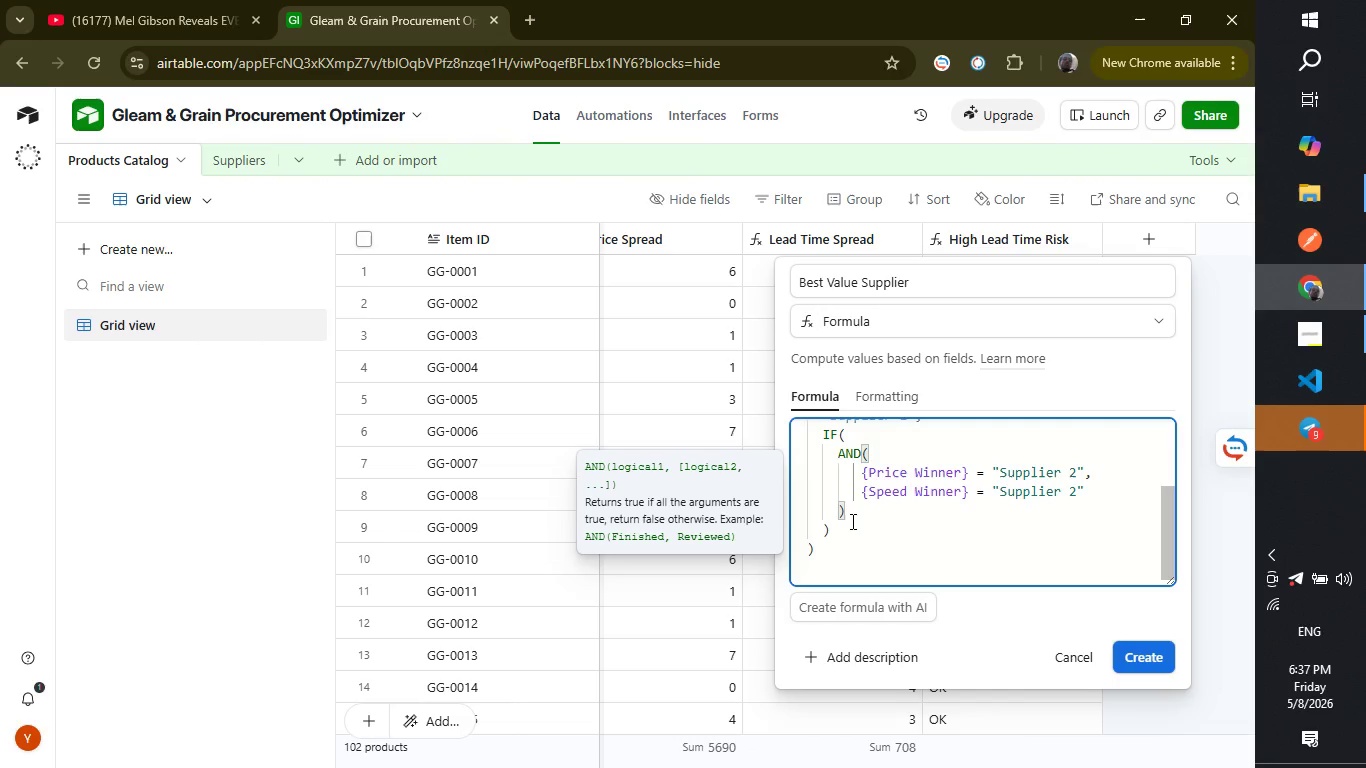 
left_click([851, 517])
 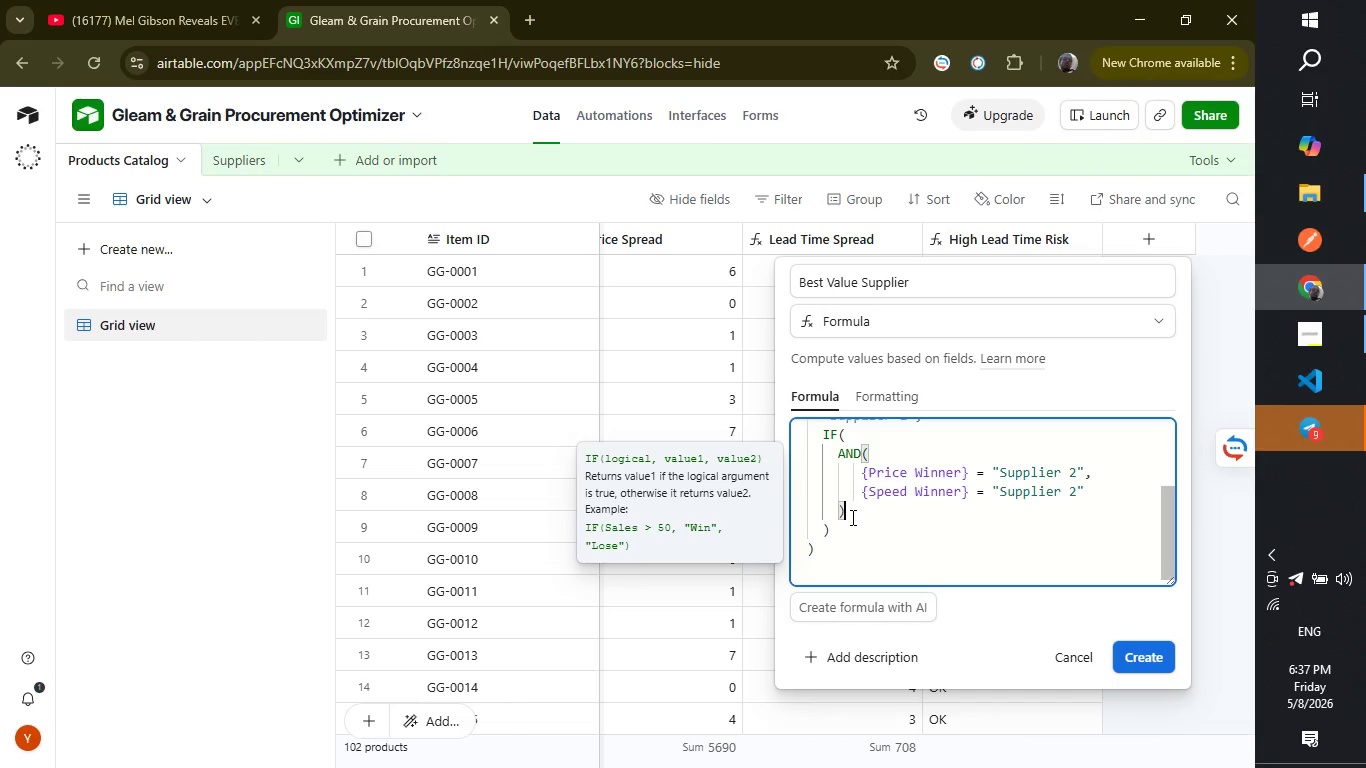 
wait(7.94)
 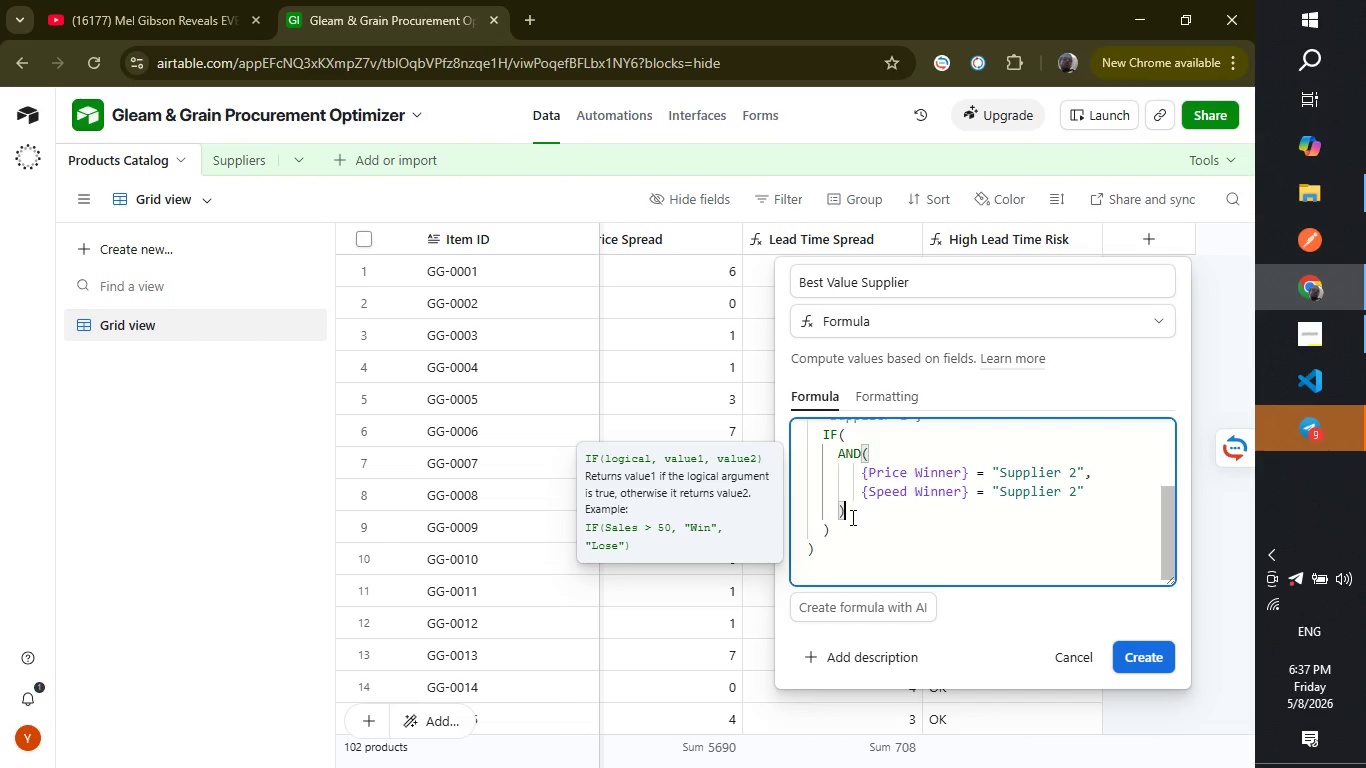 
type(,"Supplier 2)
 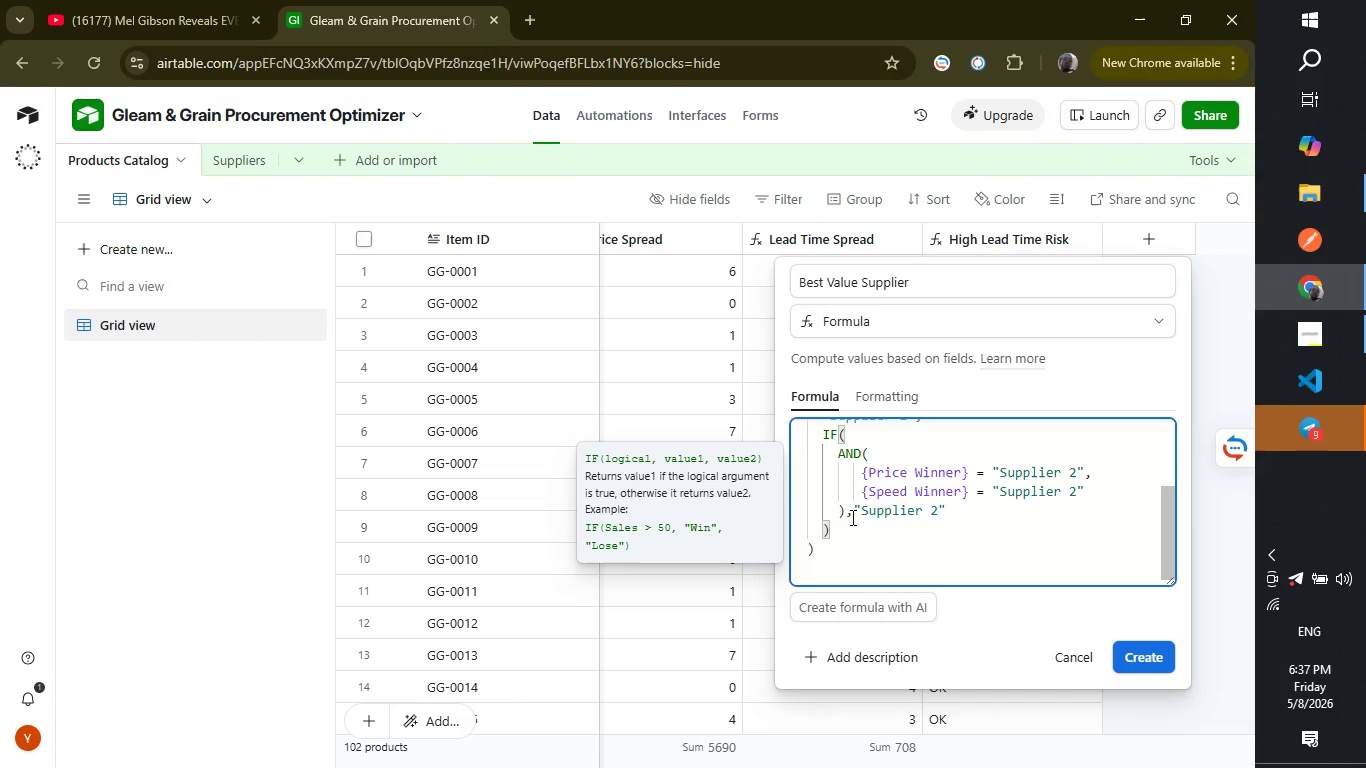 
wait(10.42)
 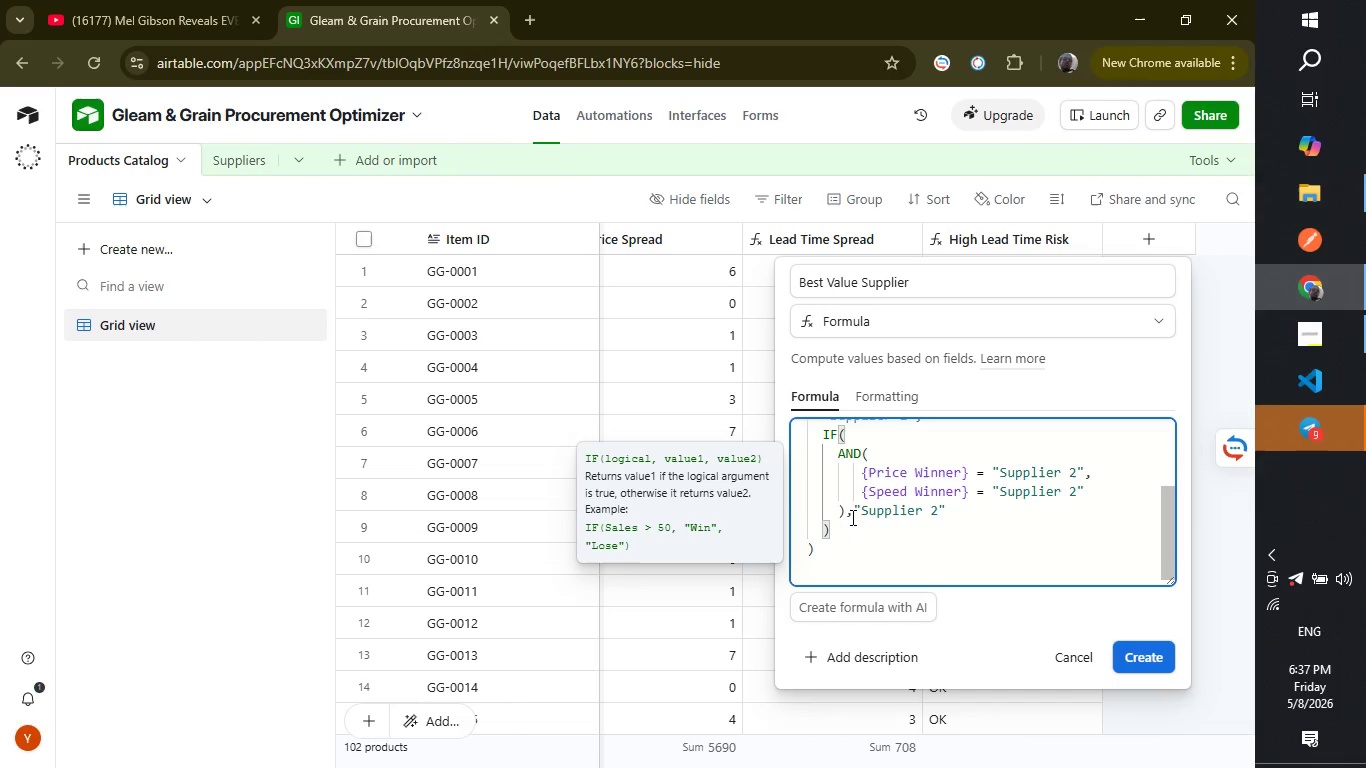 
left_click([964, 509])
 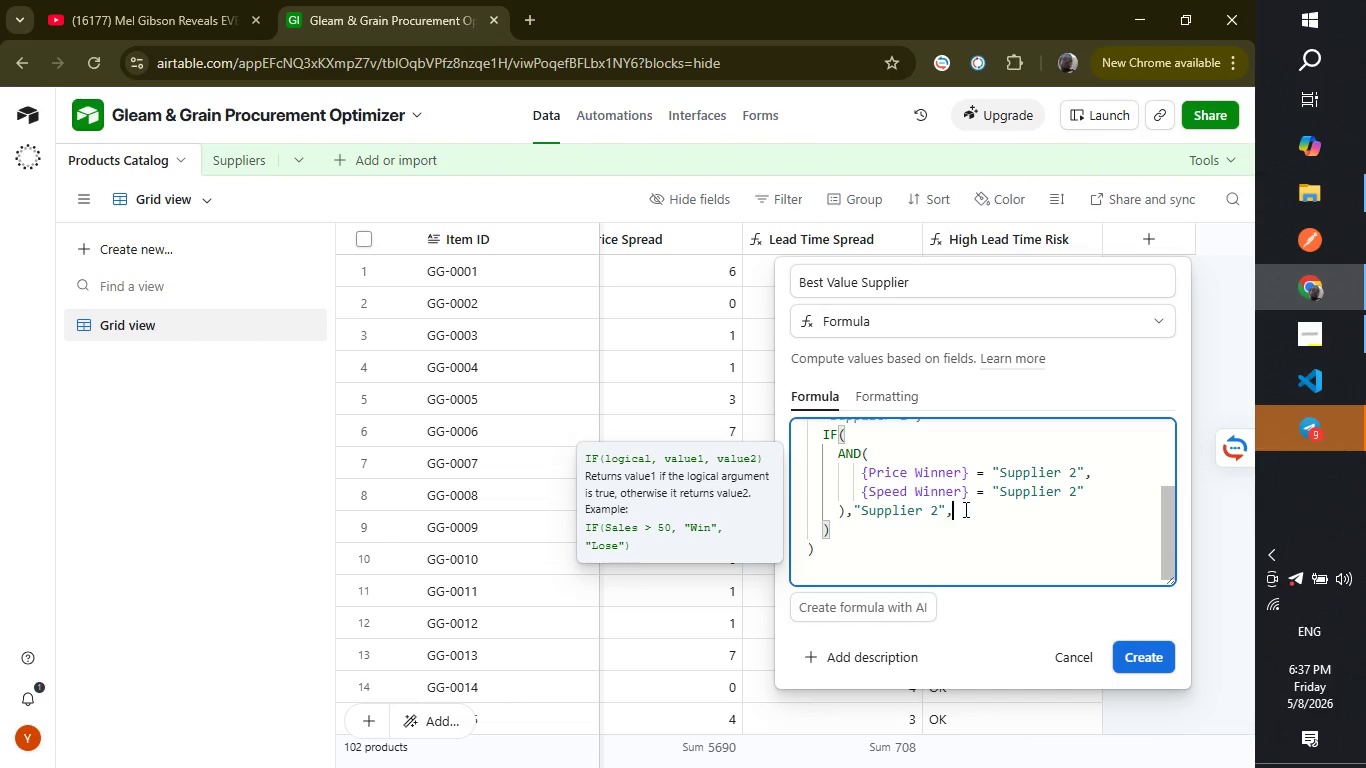 
key(Comma)
 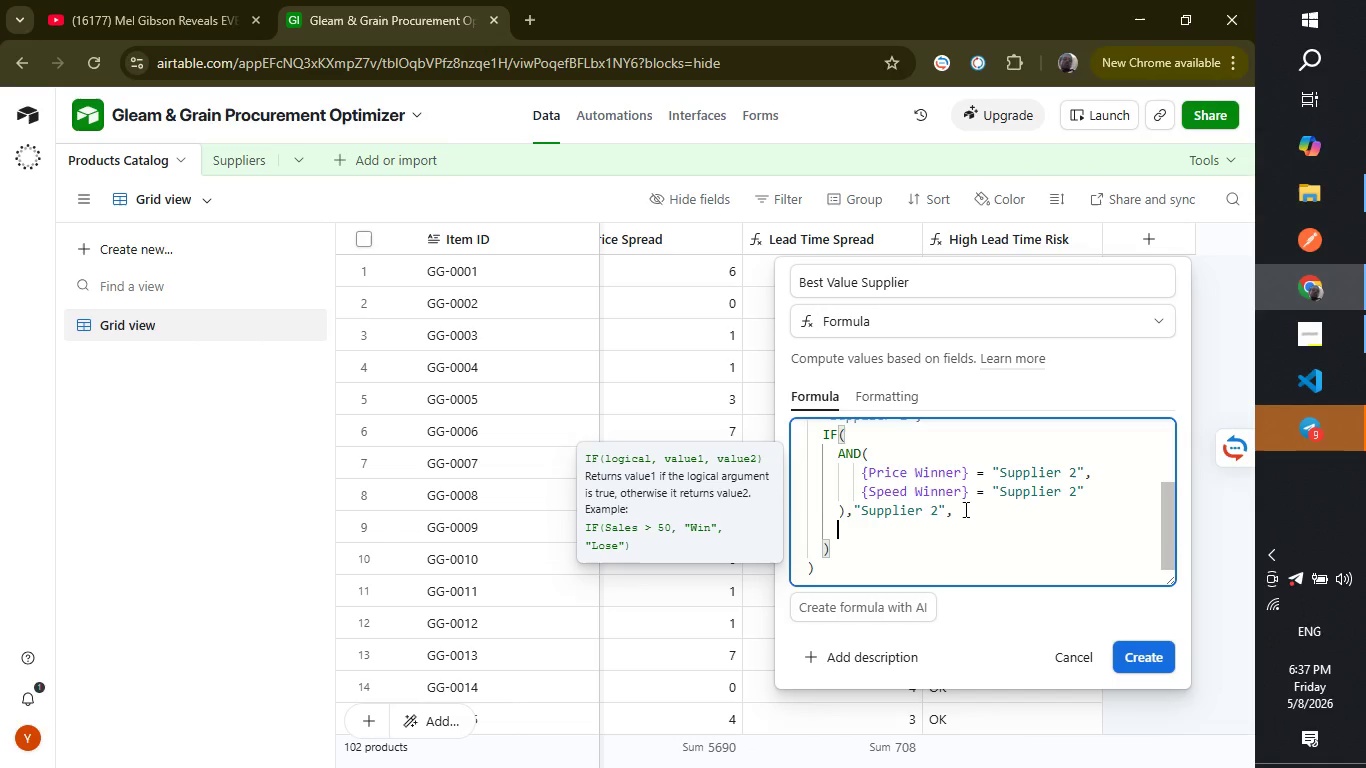 
key(Enter)
 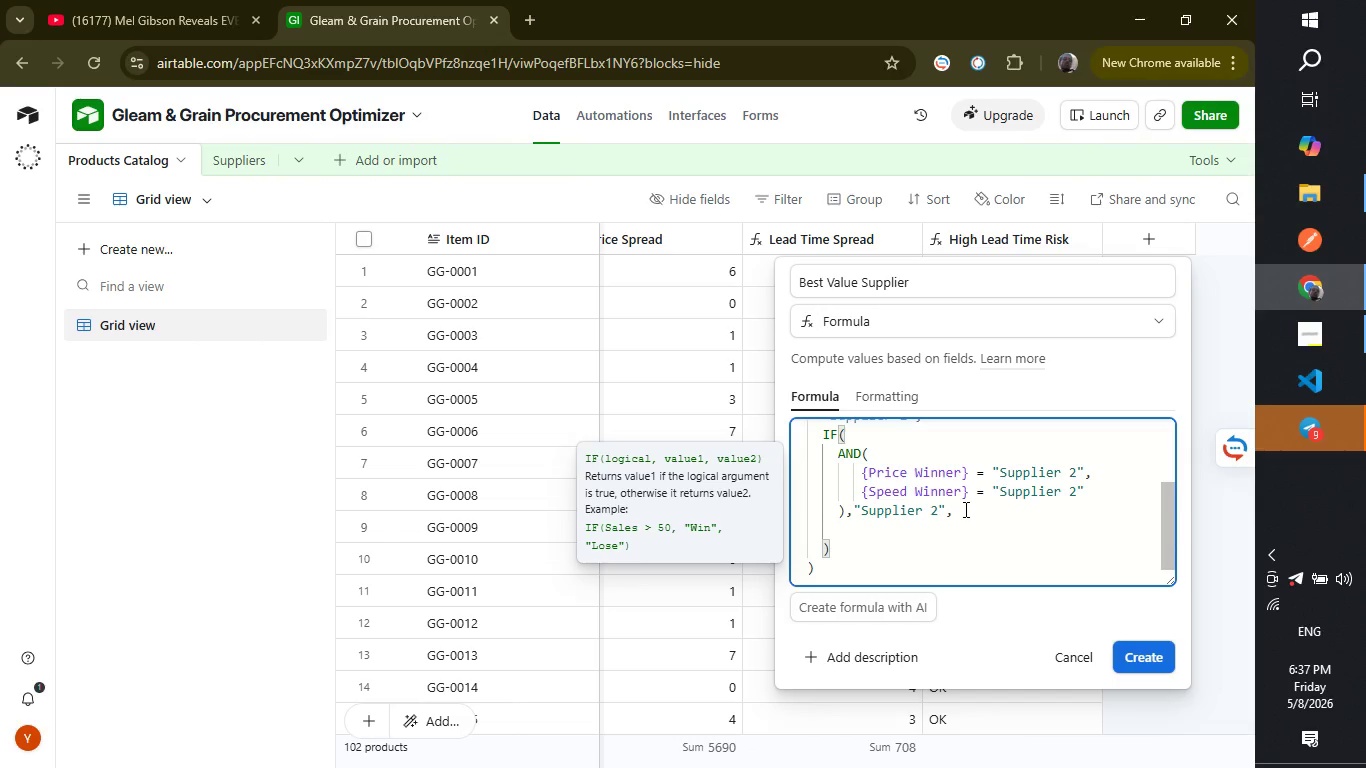 
key(Shift+ShiftLeft)
 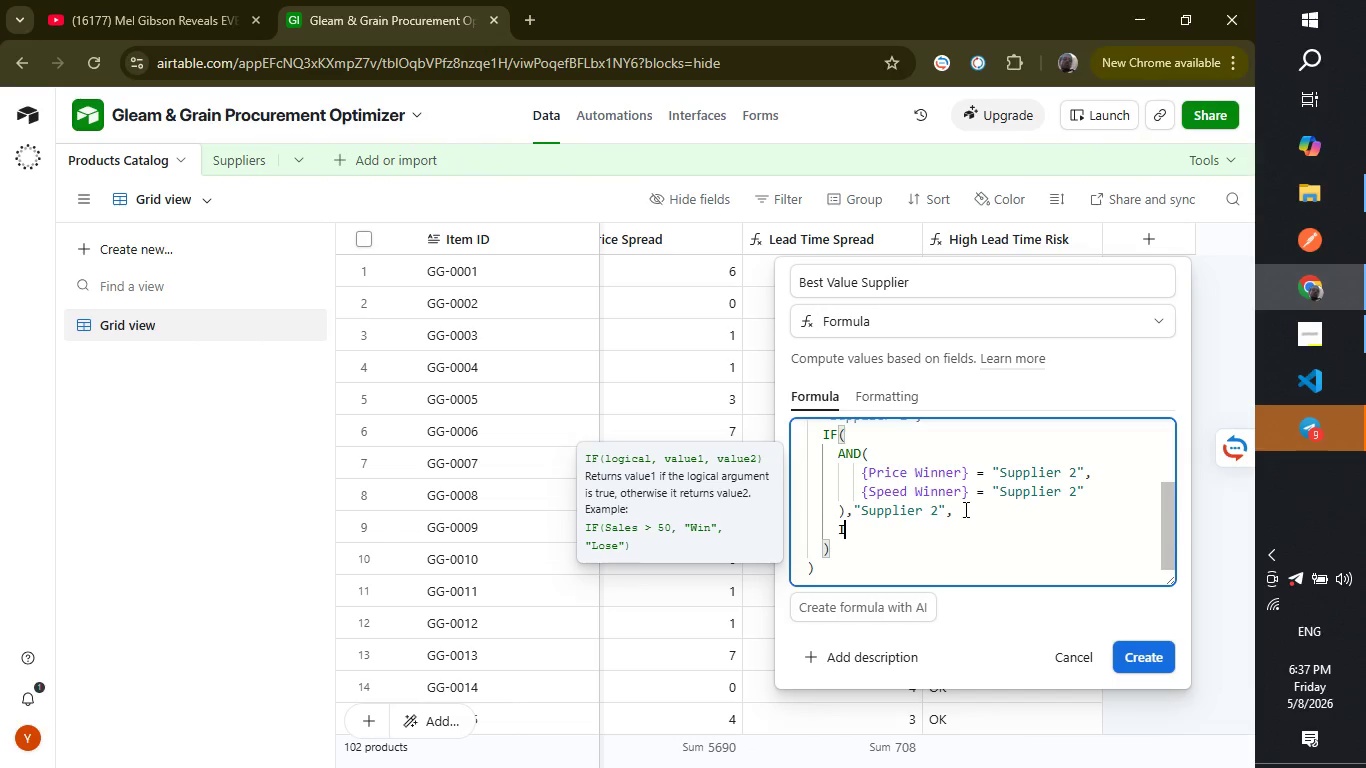 
key(Shift+I)
 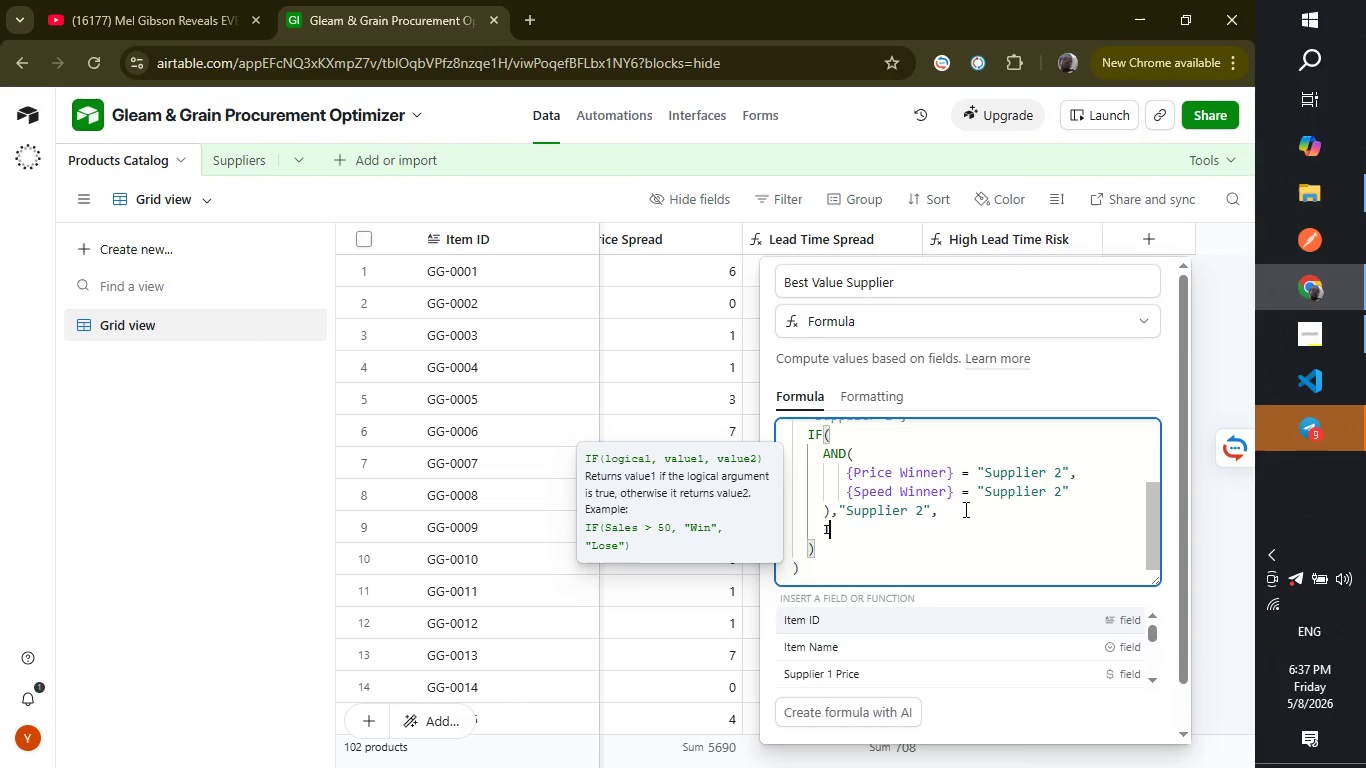 
key(Shift+ShiftRight)
 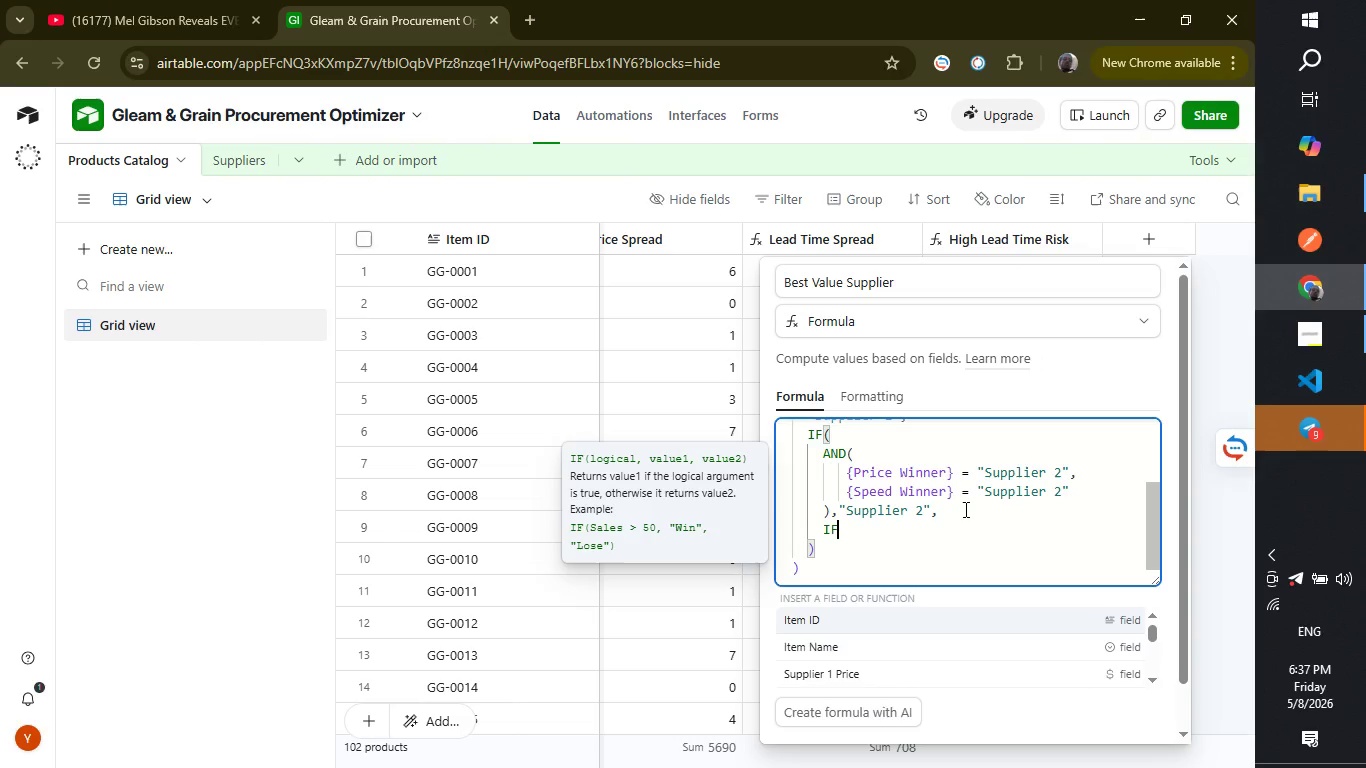 
key(Shift+F)
 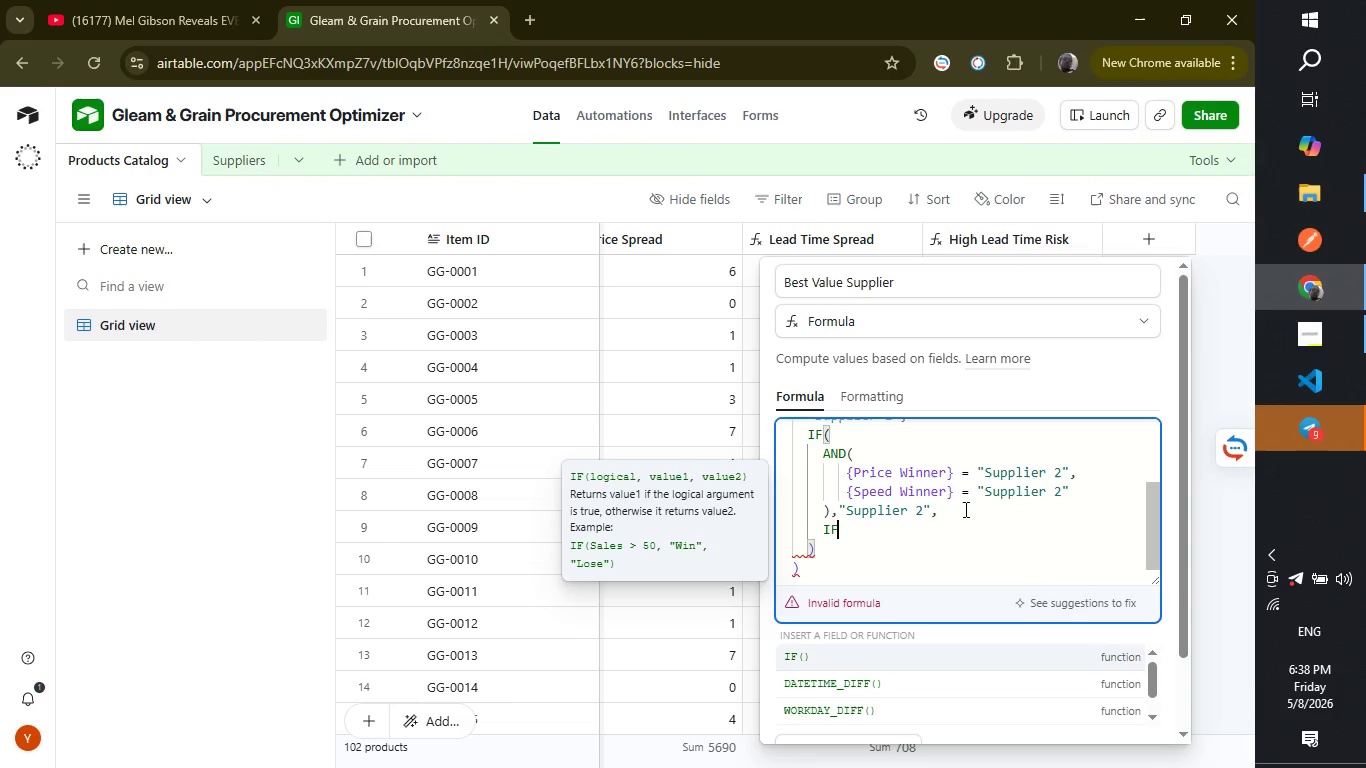 
key(Shift+ShiftLeft)
 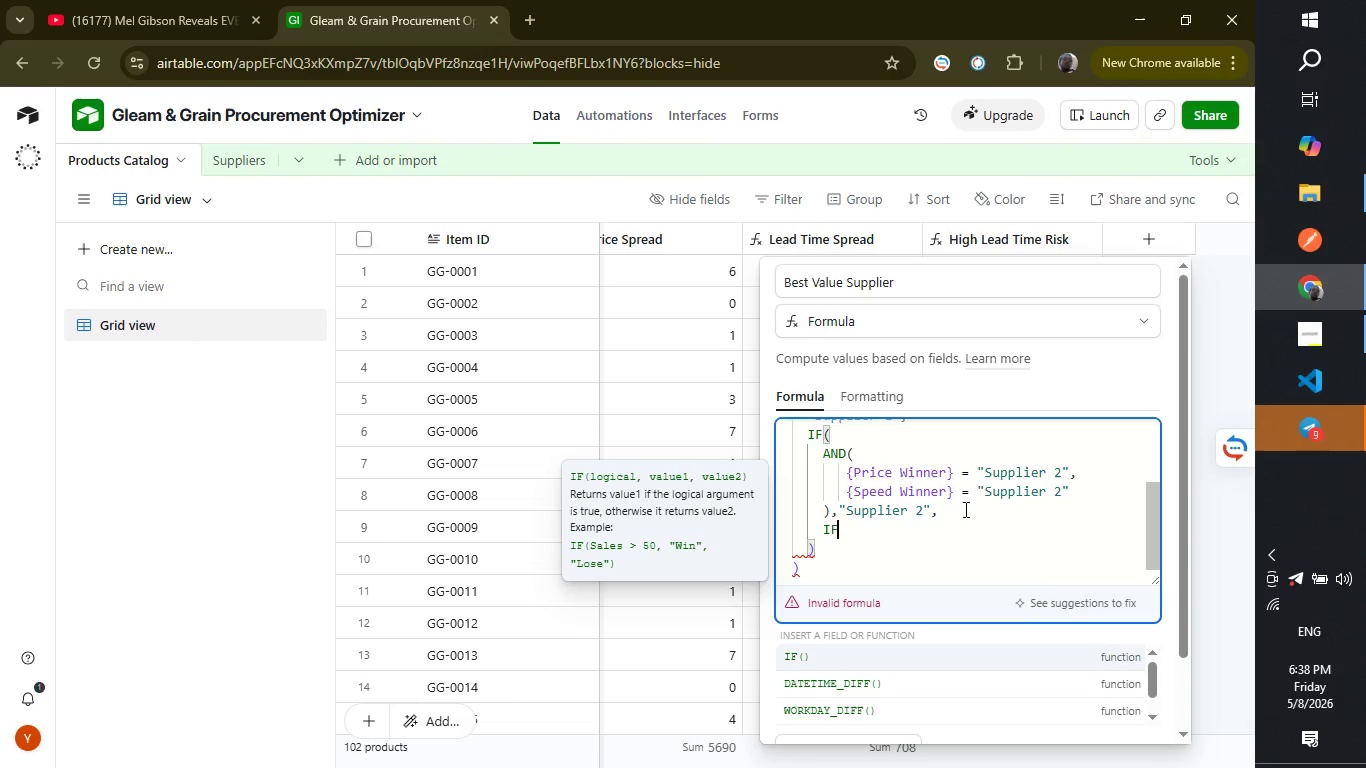 
key(Shift+ShiftLeft)
 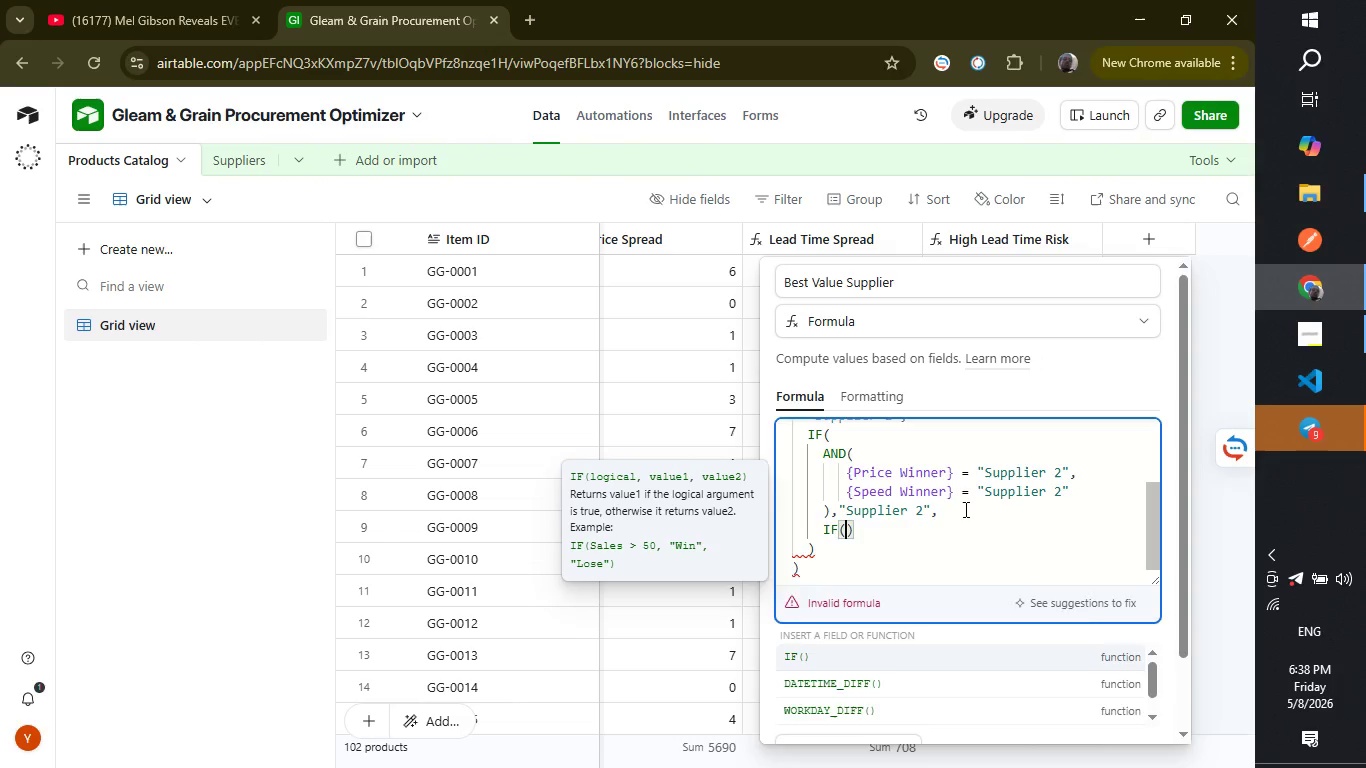 
key(Shift+9)
 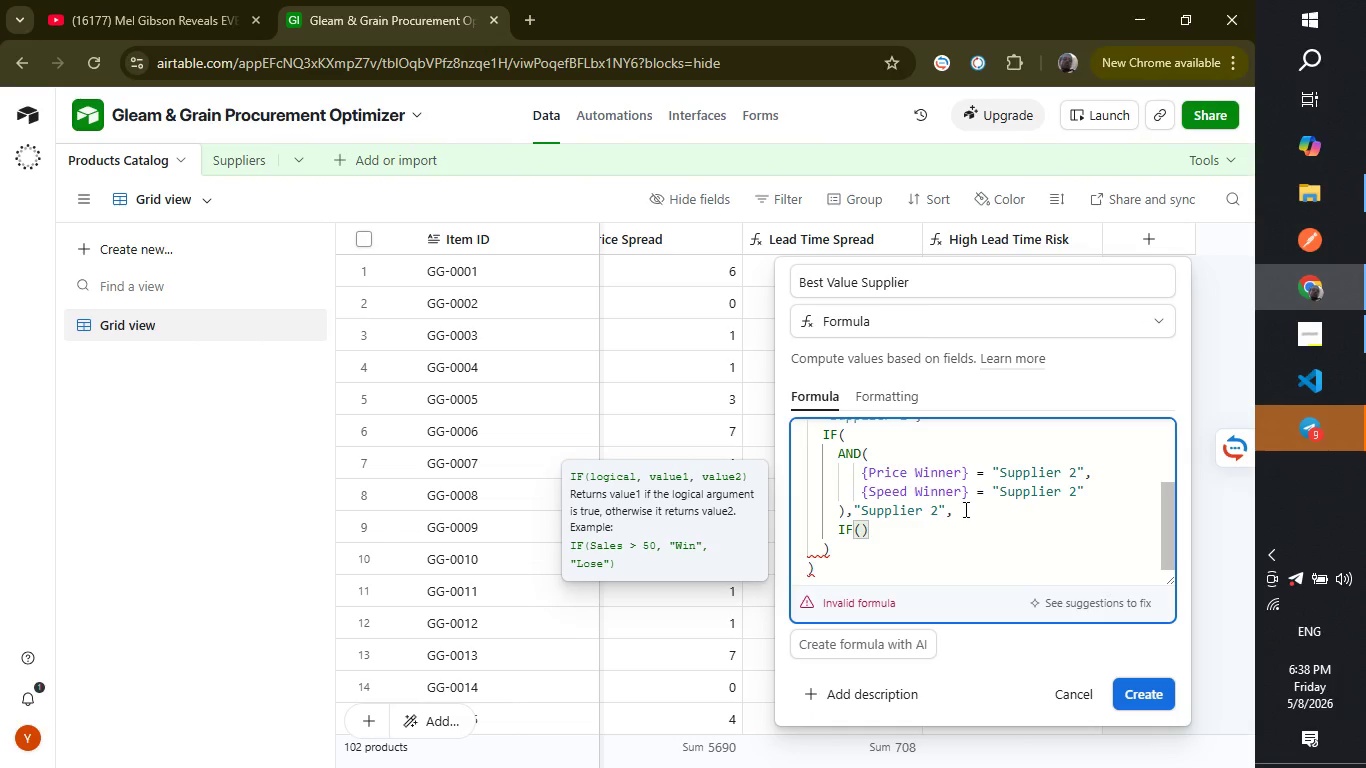 
key(Enter)
 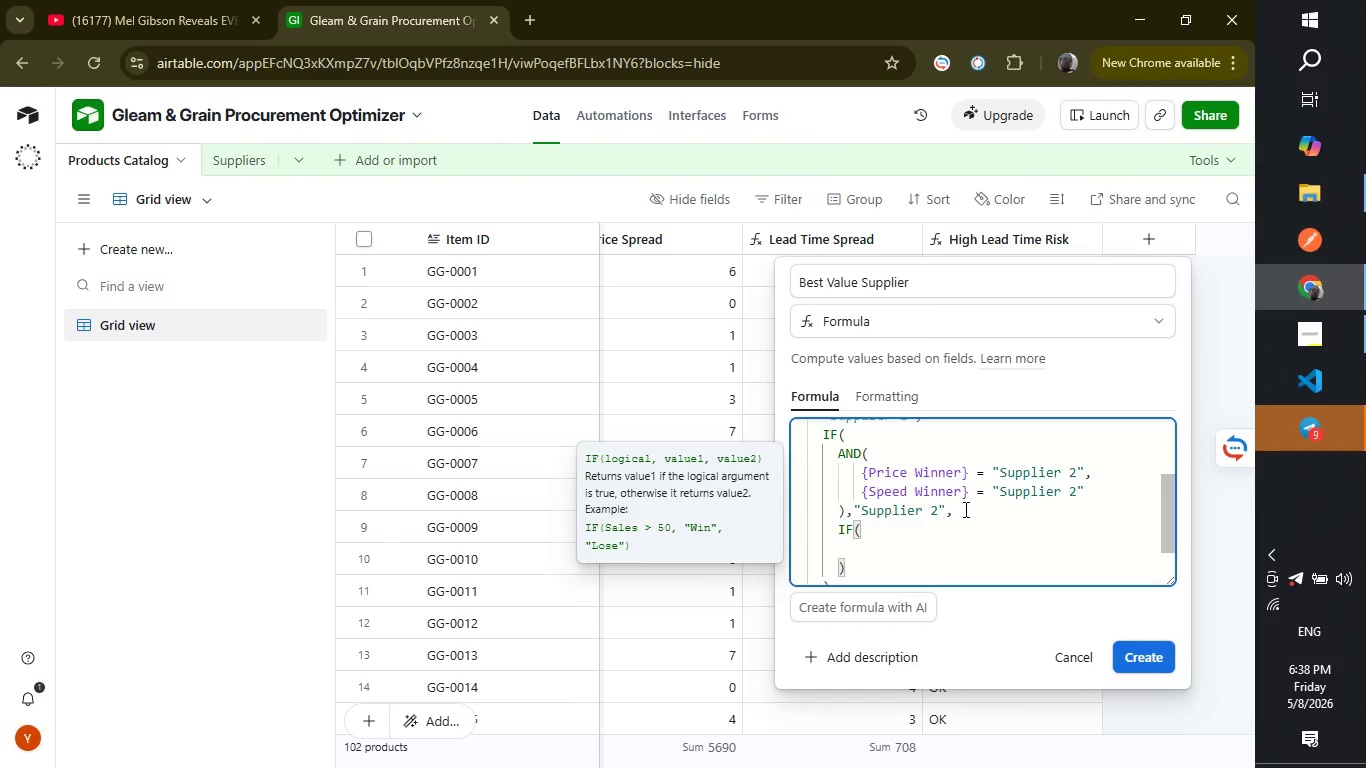 
key(Shift+ShiftLeft)
 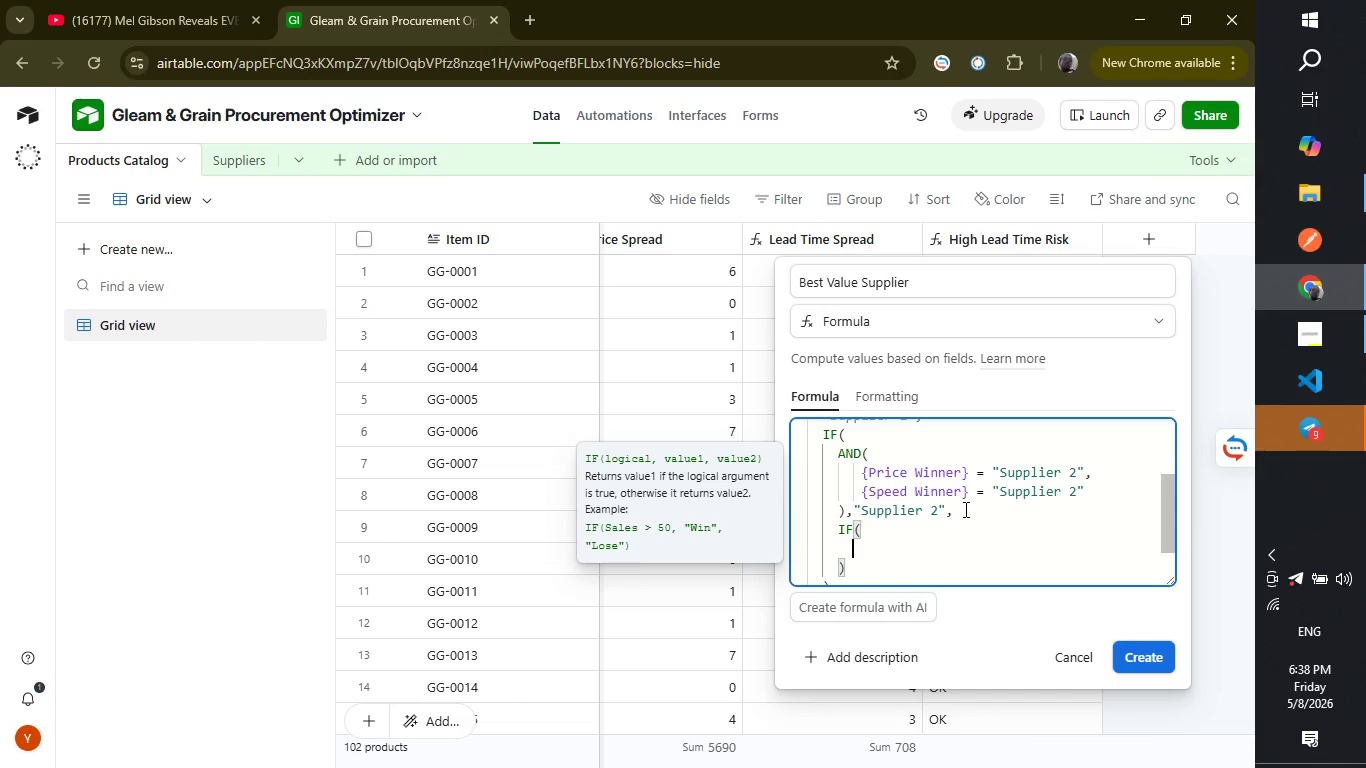 
key(Shift+ShiftLeft)
 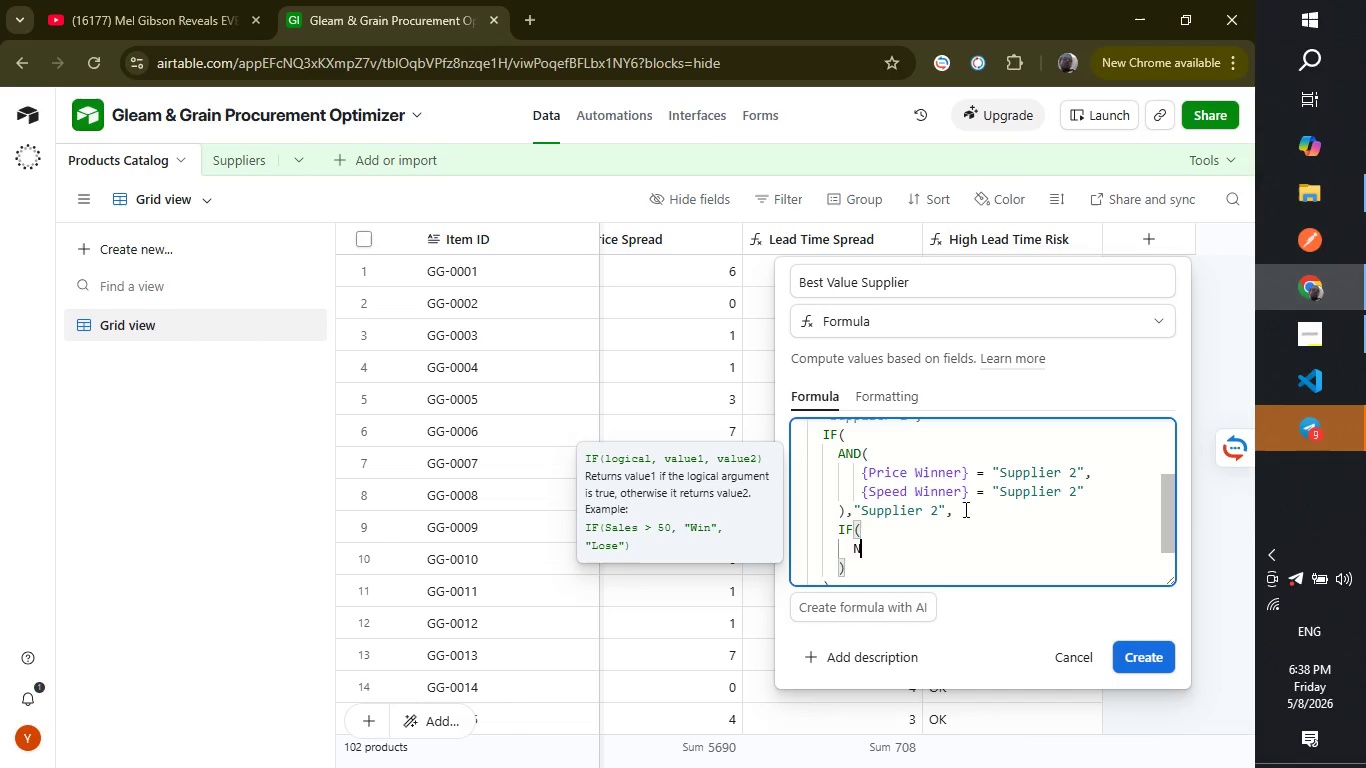 
key(Shift+N)
 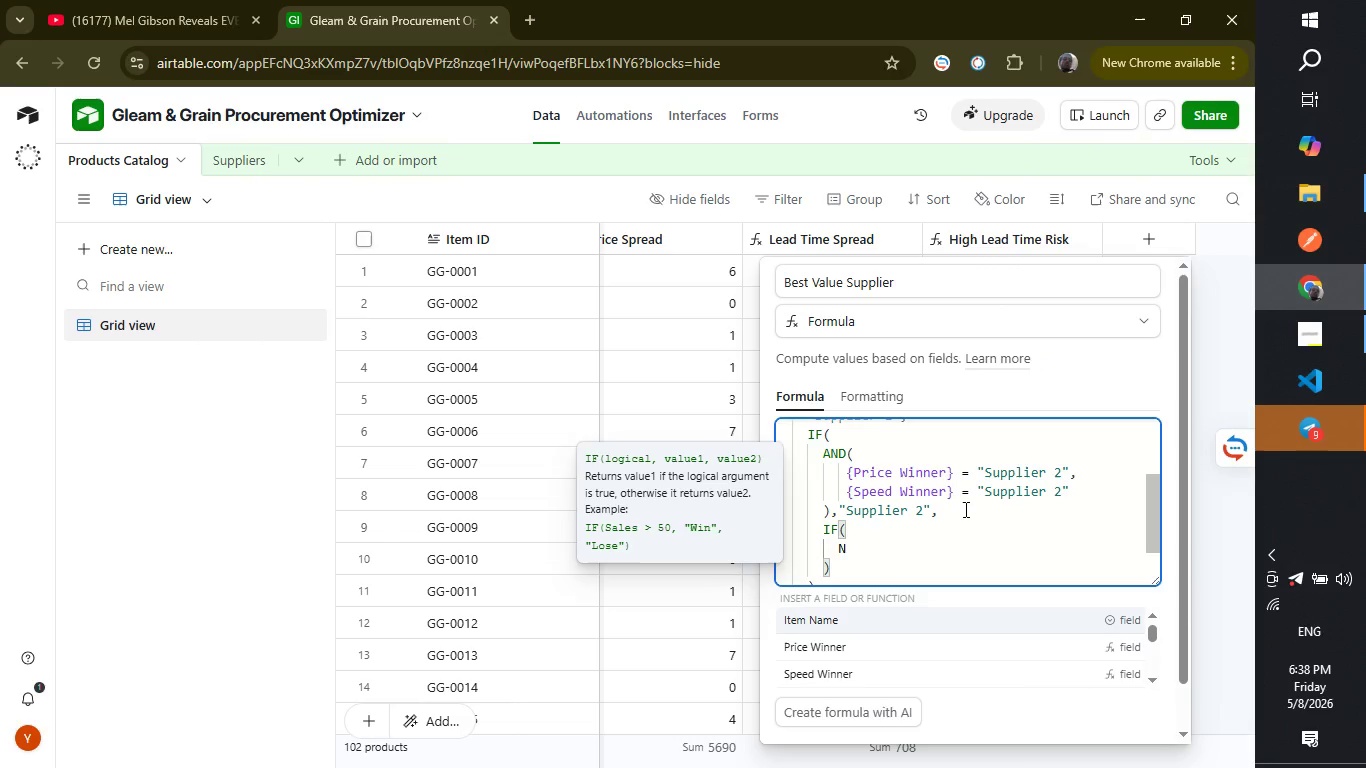 
key(Backspace)
 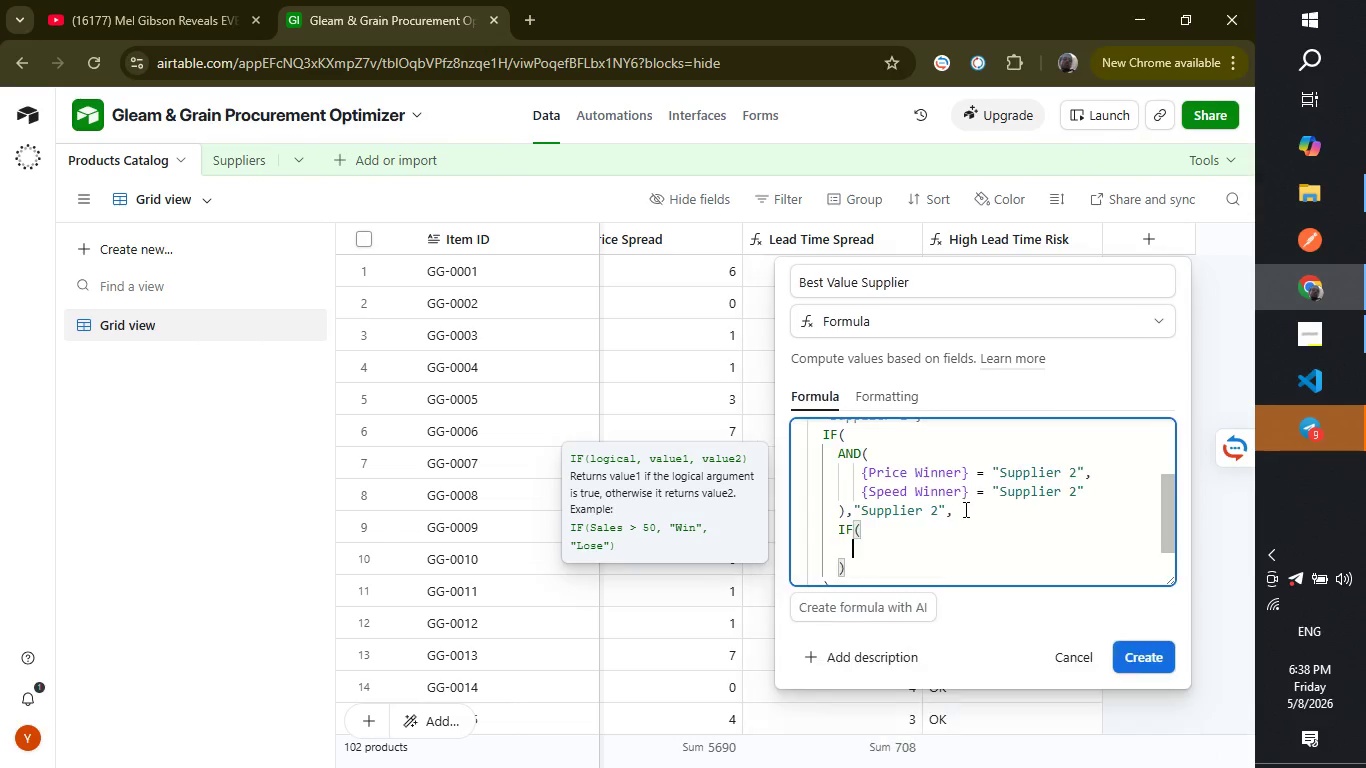 
key(Shift+ShiftRight)
 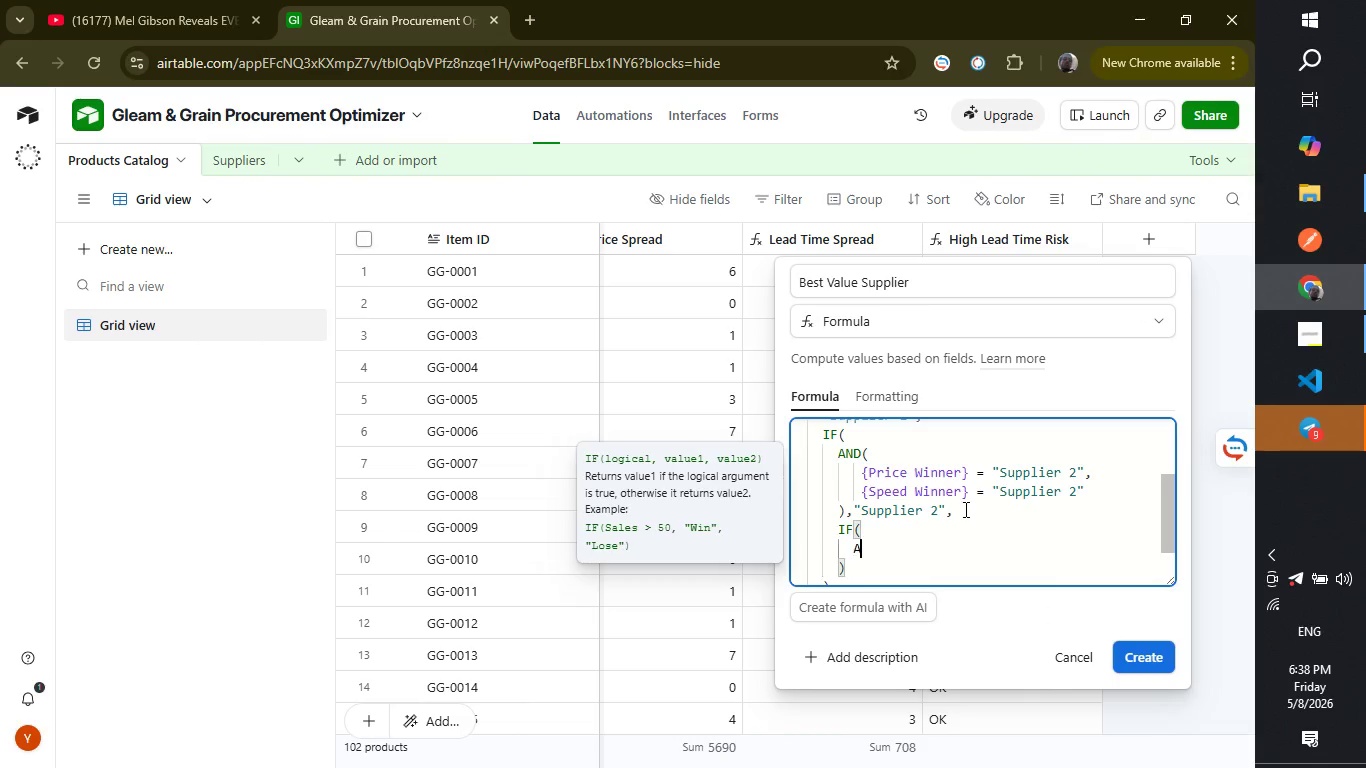 
key(Shift+A)
 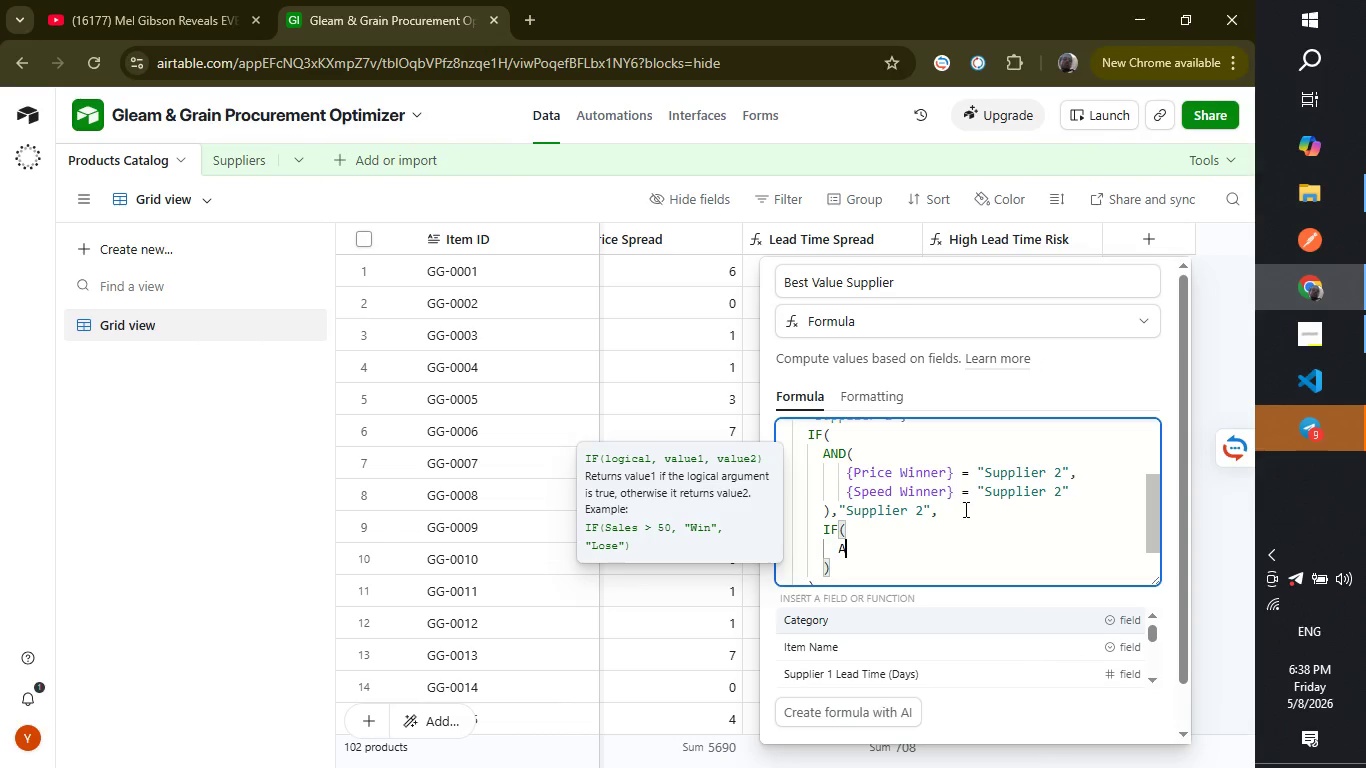 
key(Shift+ShiftLeft)
 